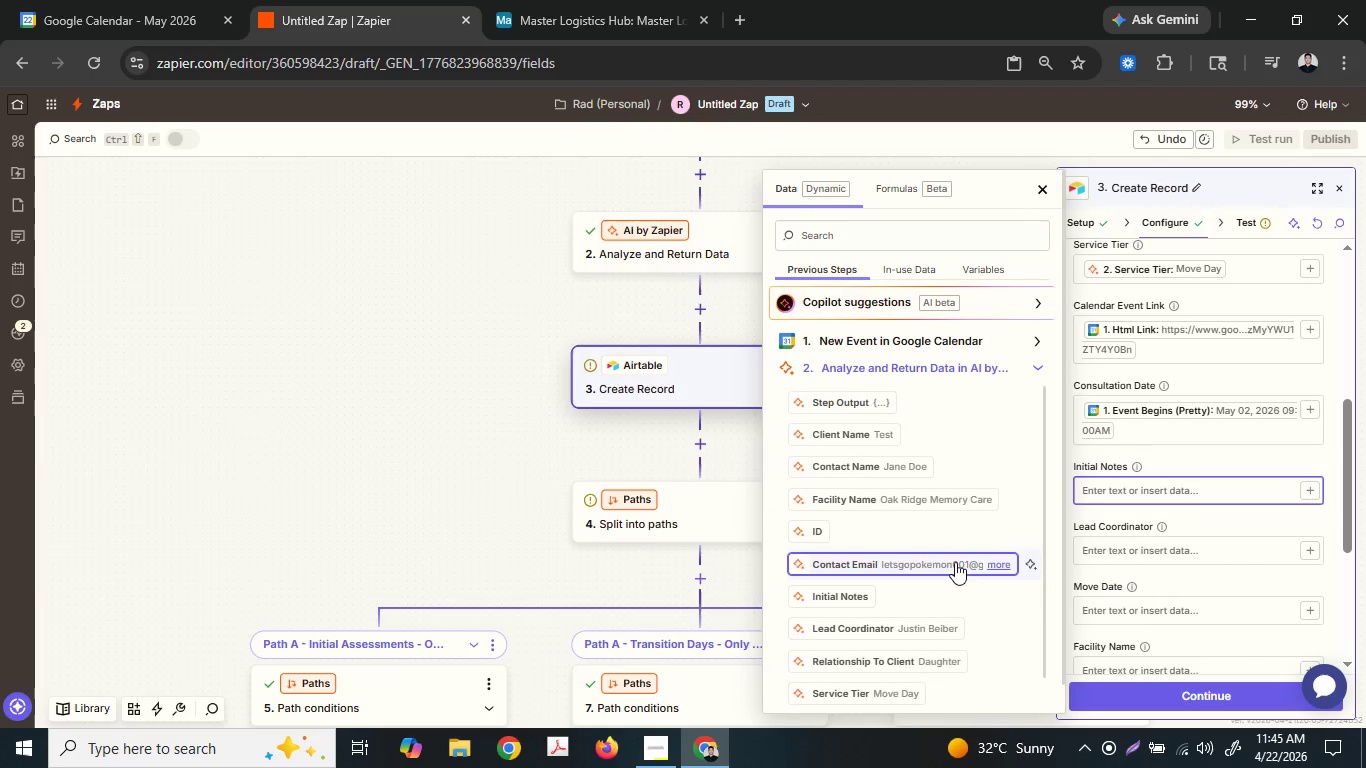 
scroll: coordinate [955, 562], scroll_direction: down, amount: 1.0
 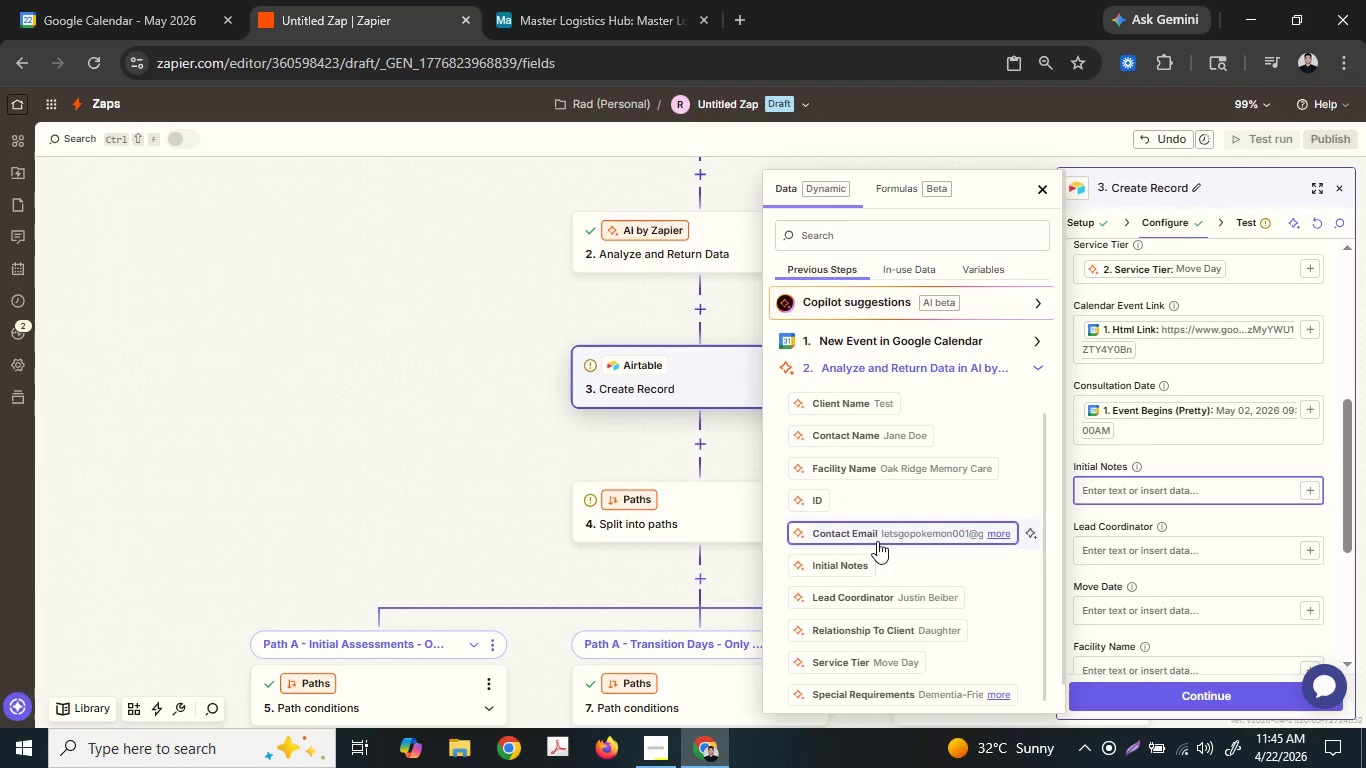 
left_click([877, 562])
 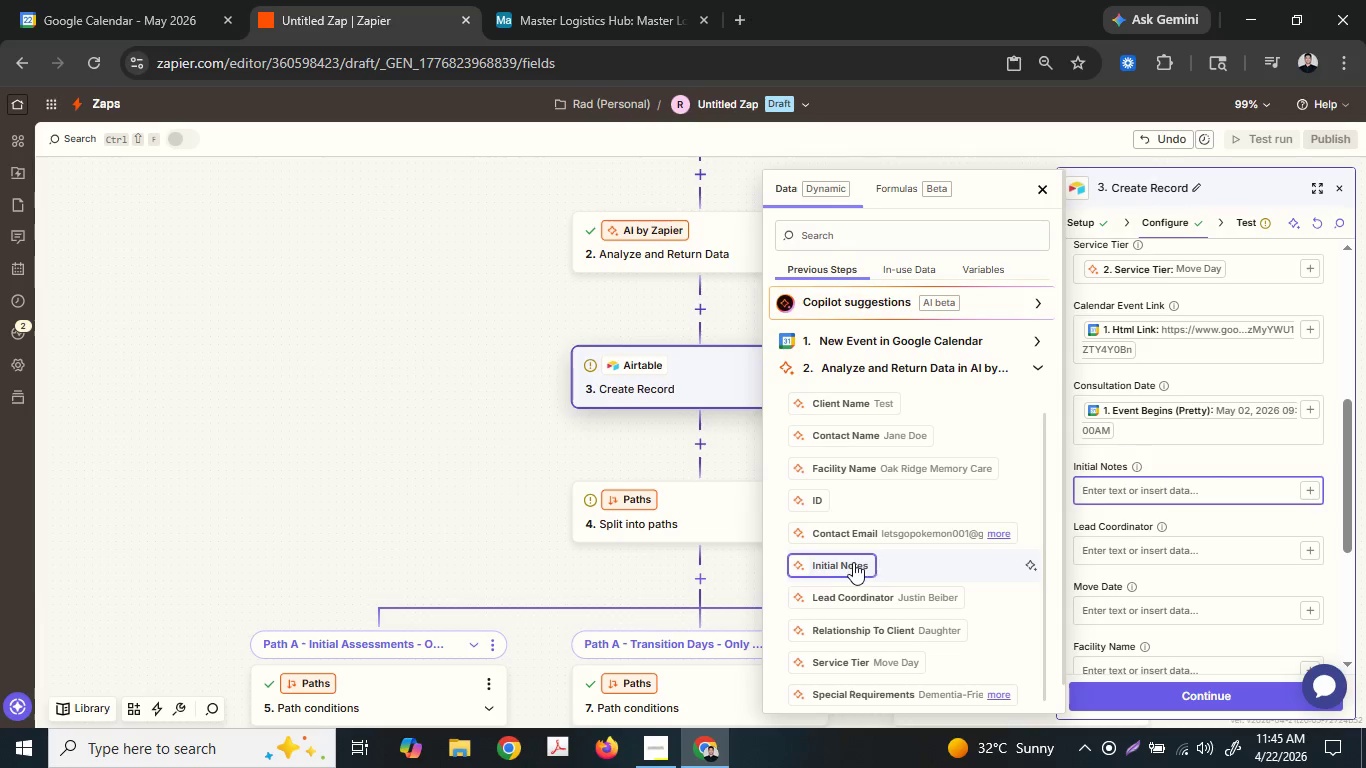 
double_click([853, 562])
 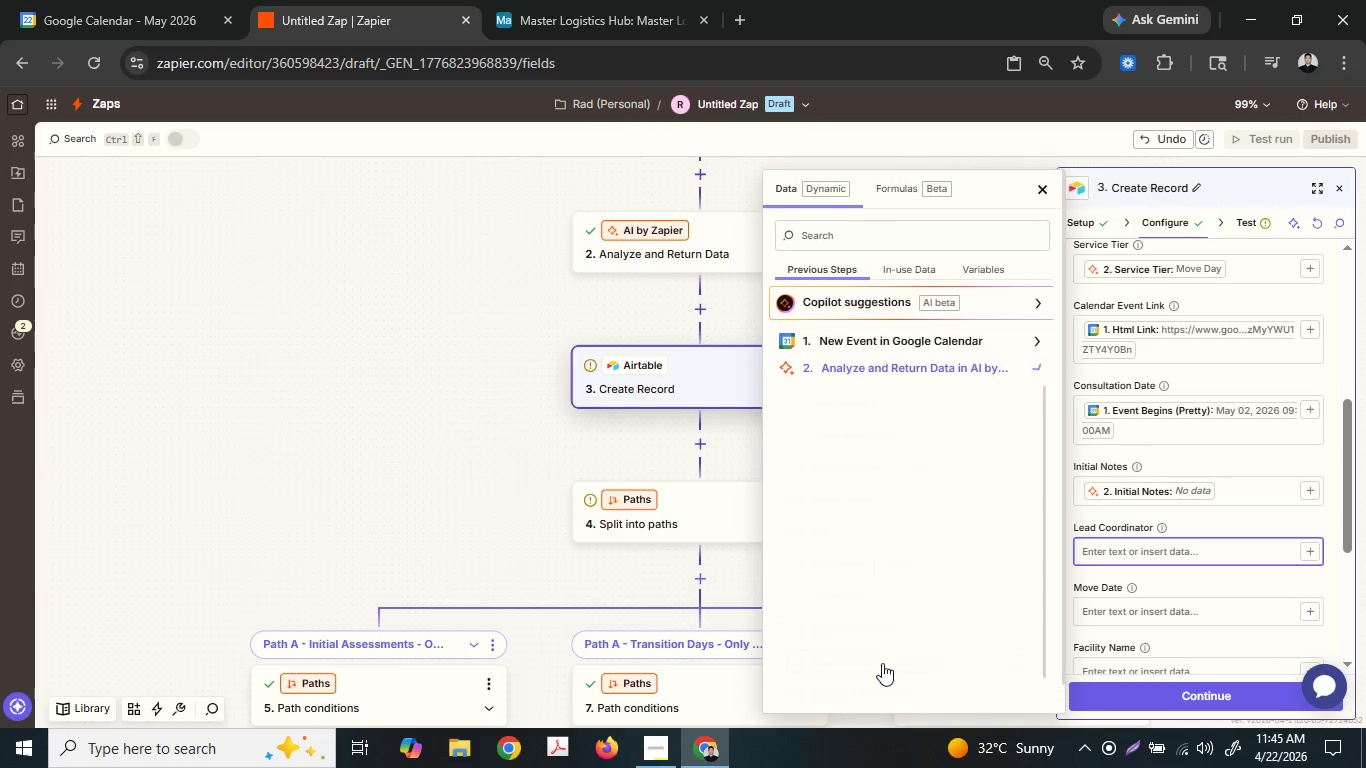 
scroll: coordinate [882, 618], scroll_direction: down, amount: 5.0
 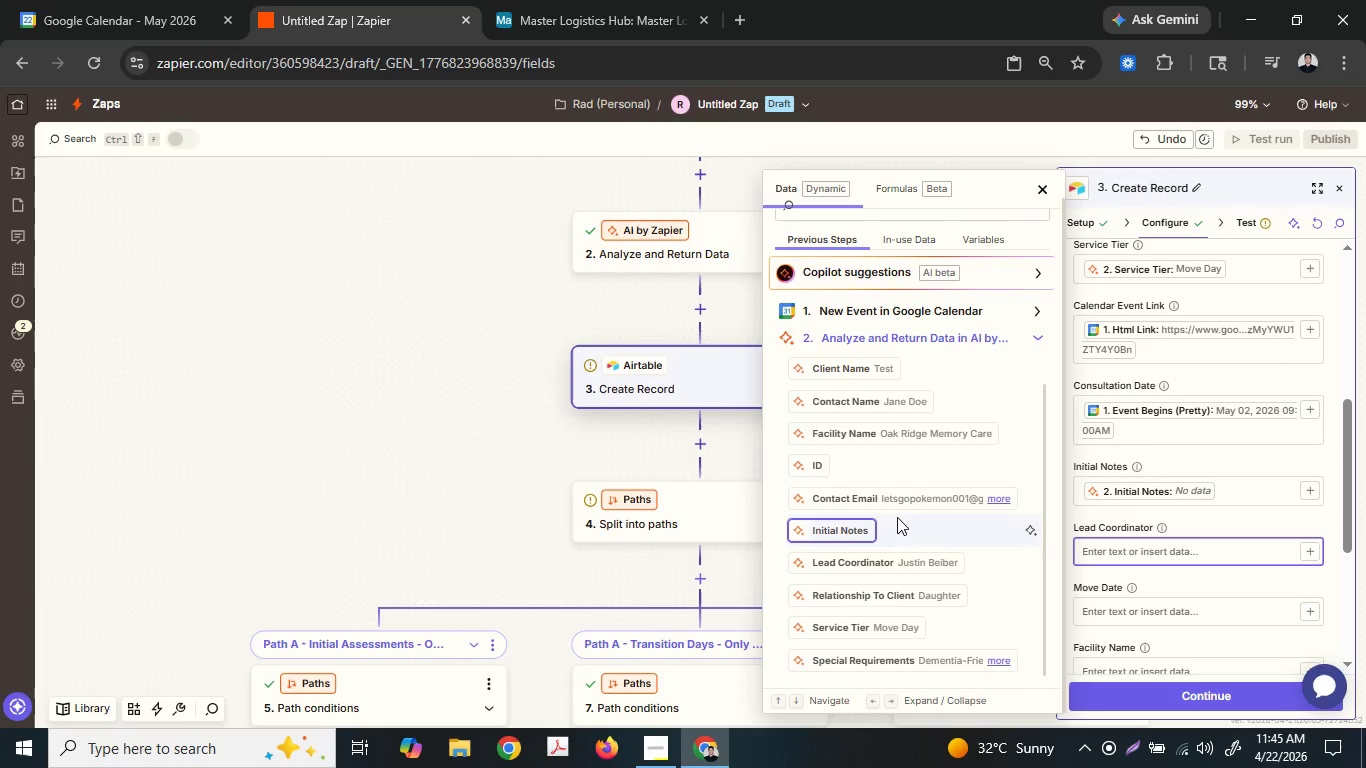 
left_click([917, 563])
 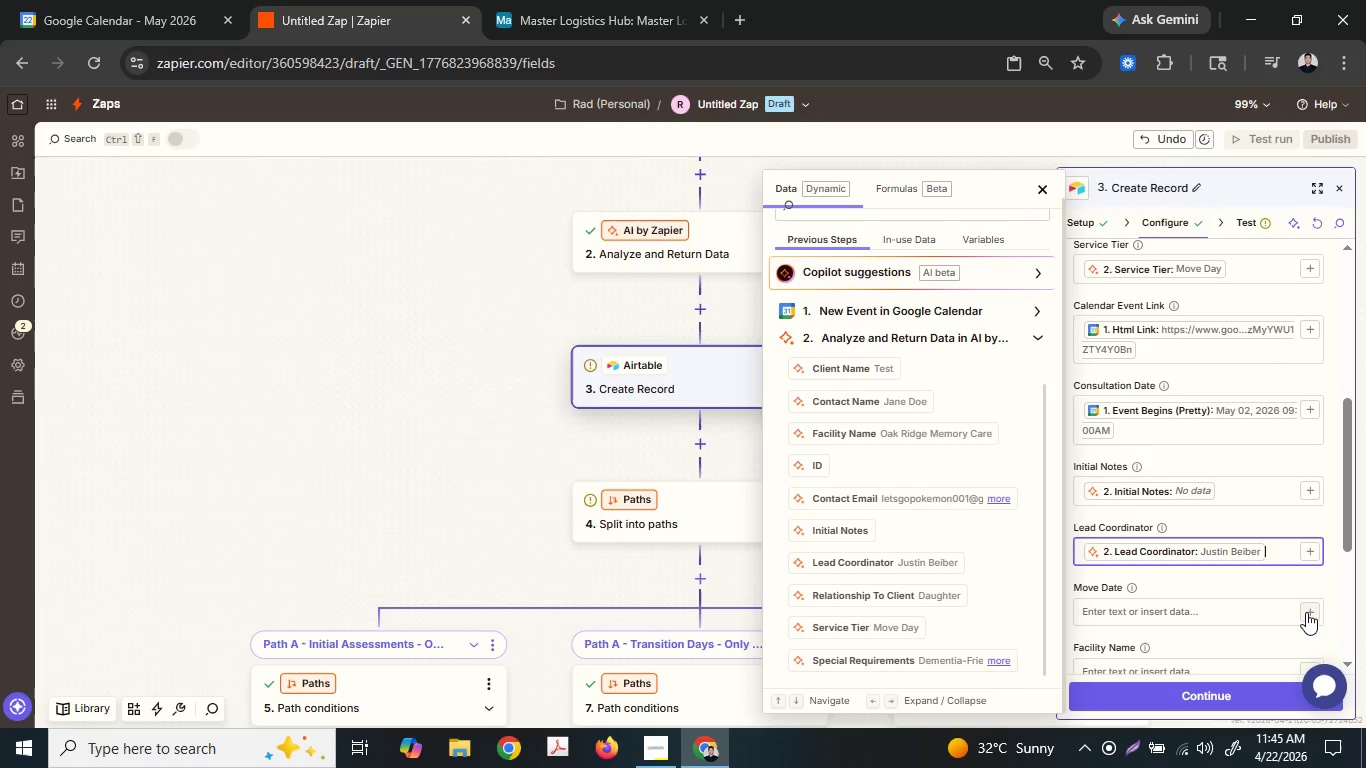 
left_click([1306, 612])
 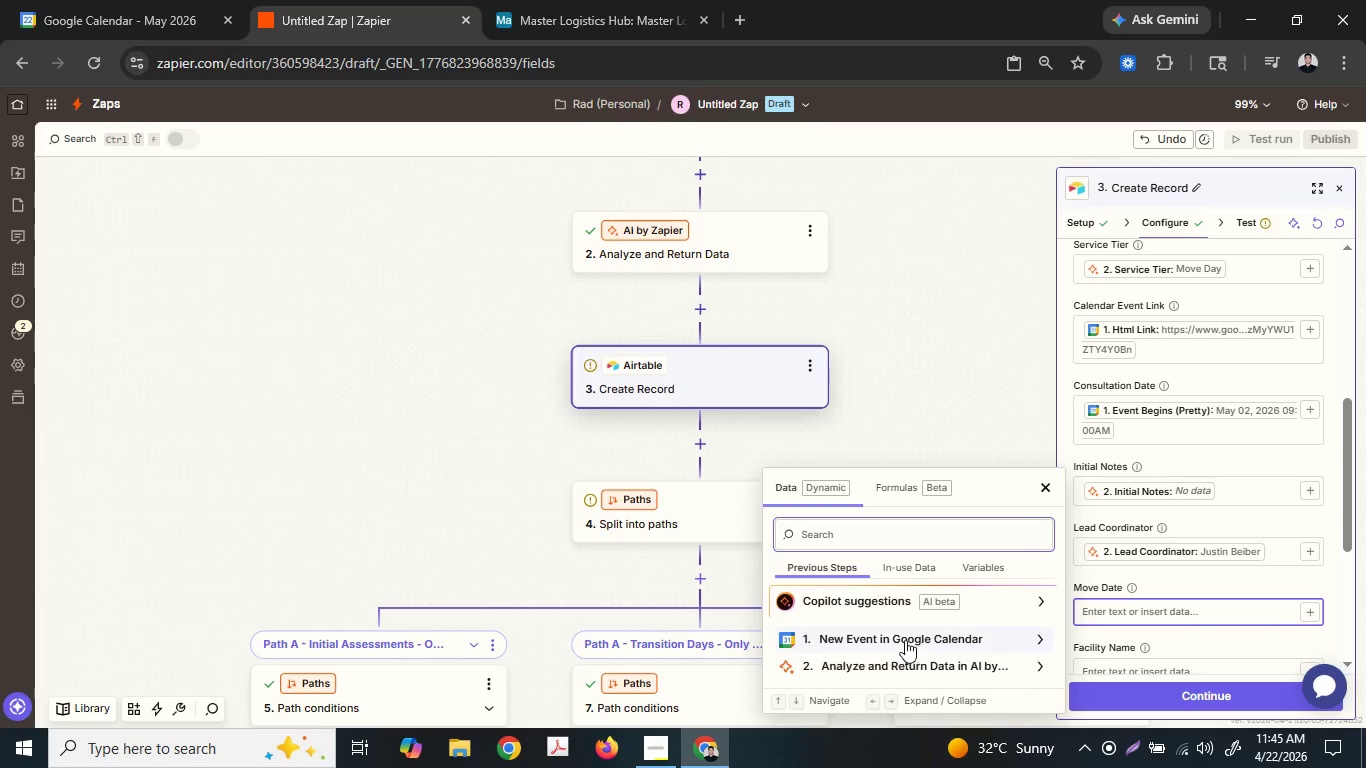 
scroll: coordinate [872, 525], scroll_direction: down, amount: 2.0
 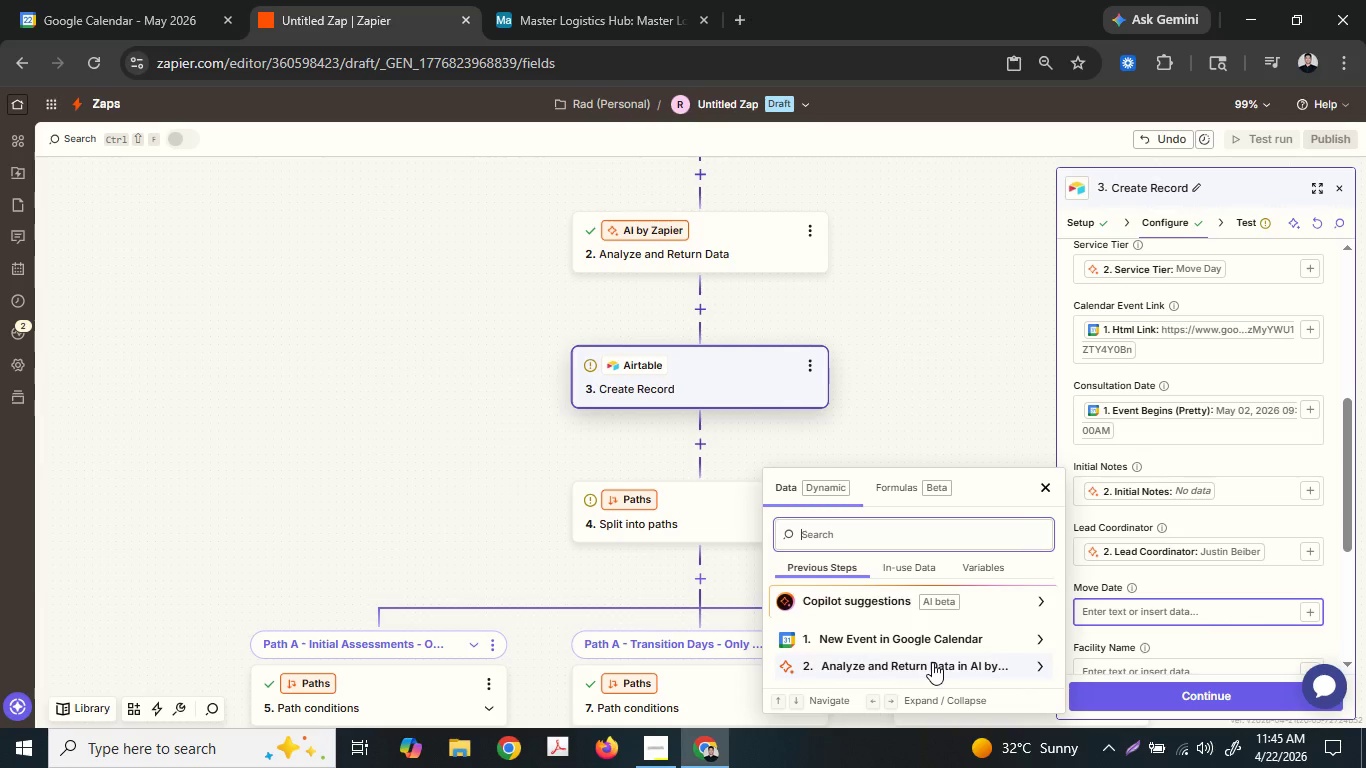 
wait(10.58)
 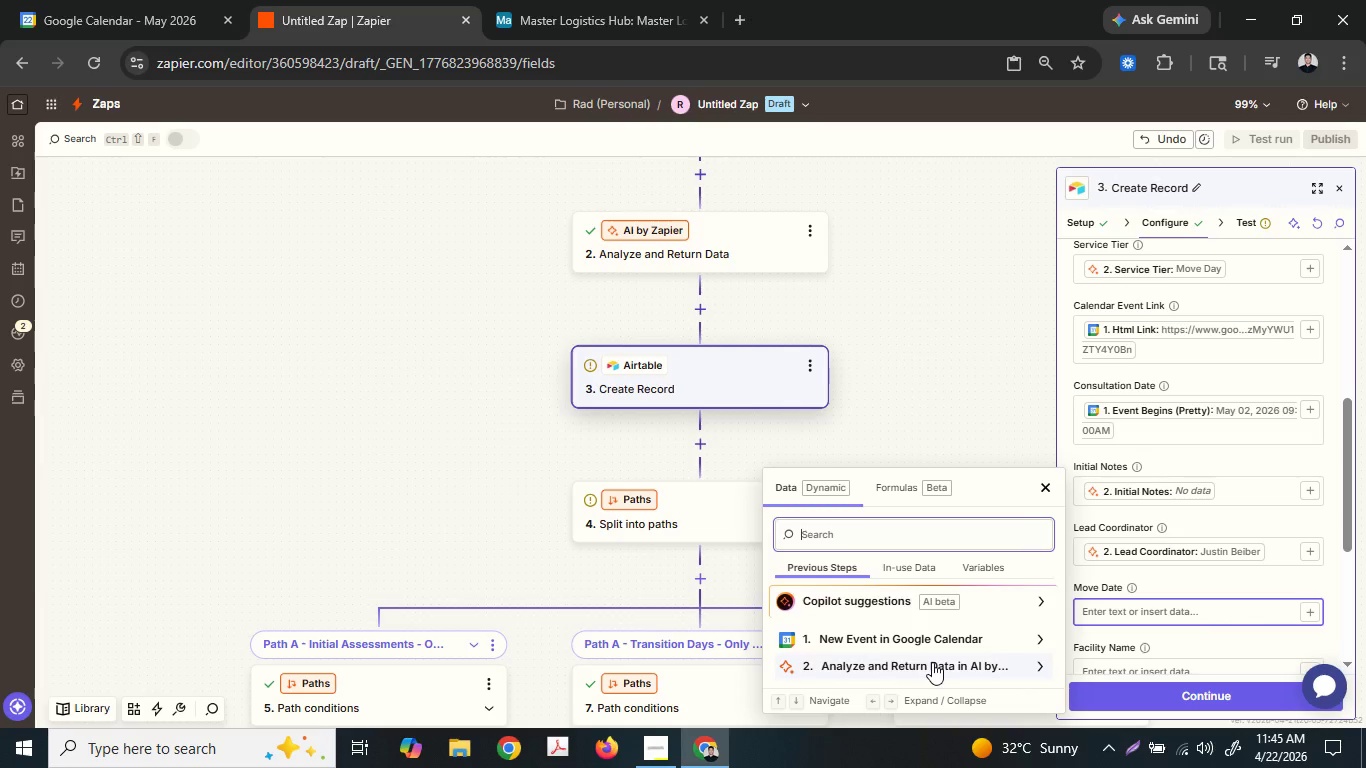 
mouse_move([1202, 441])
 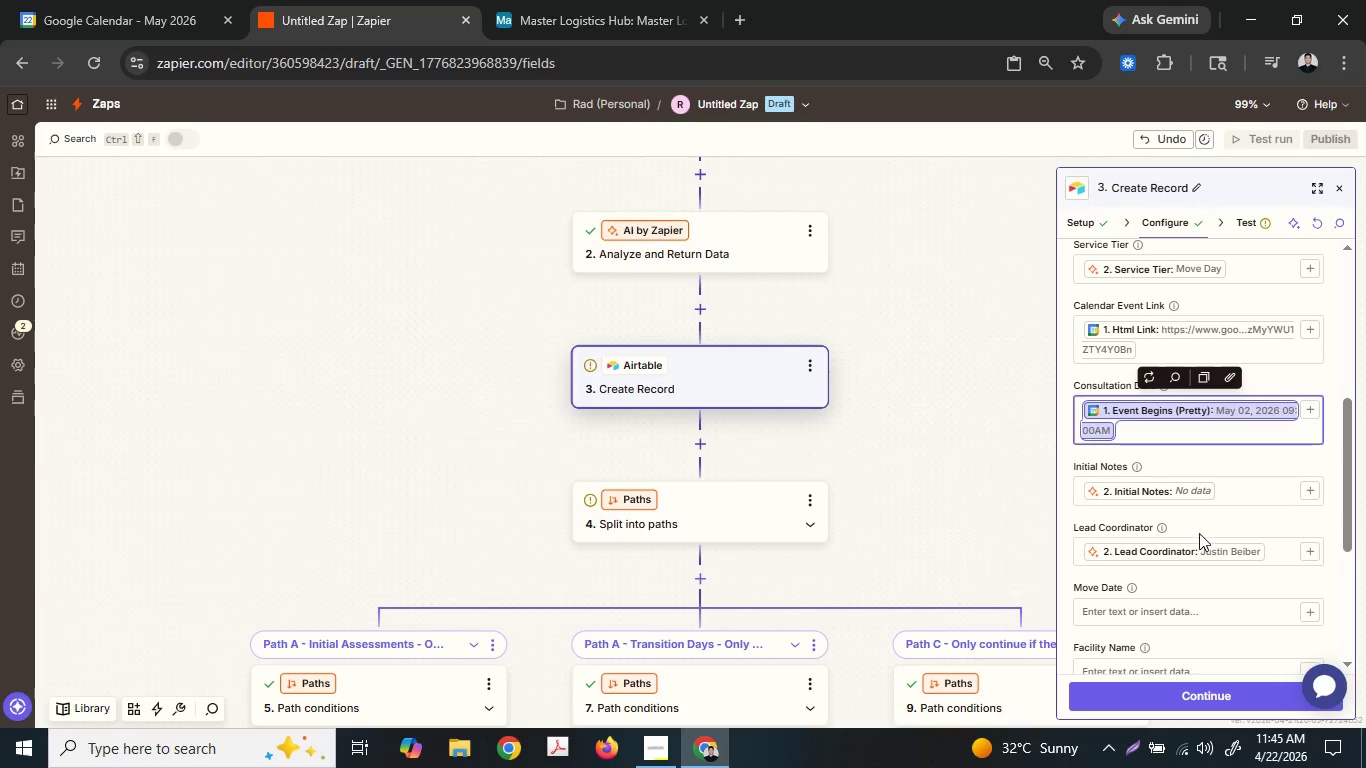 
key(Control+C)
 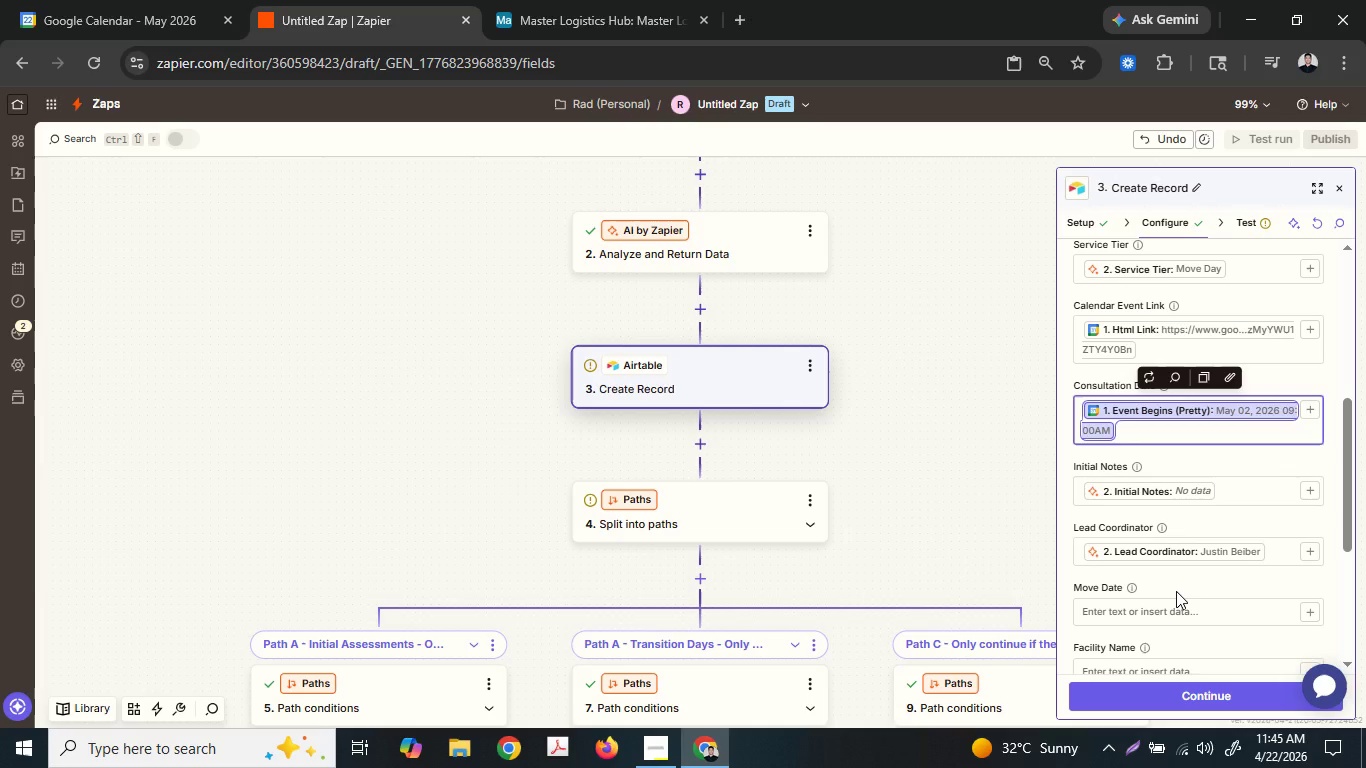 
wait(12.47)
 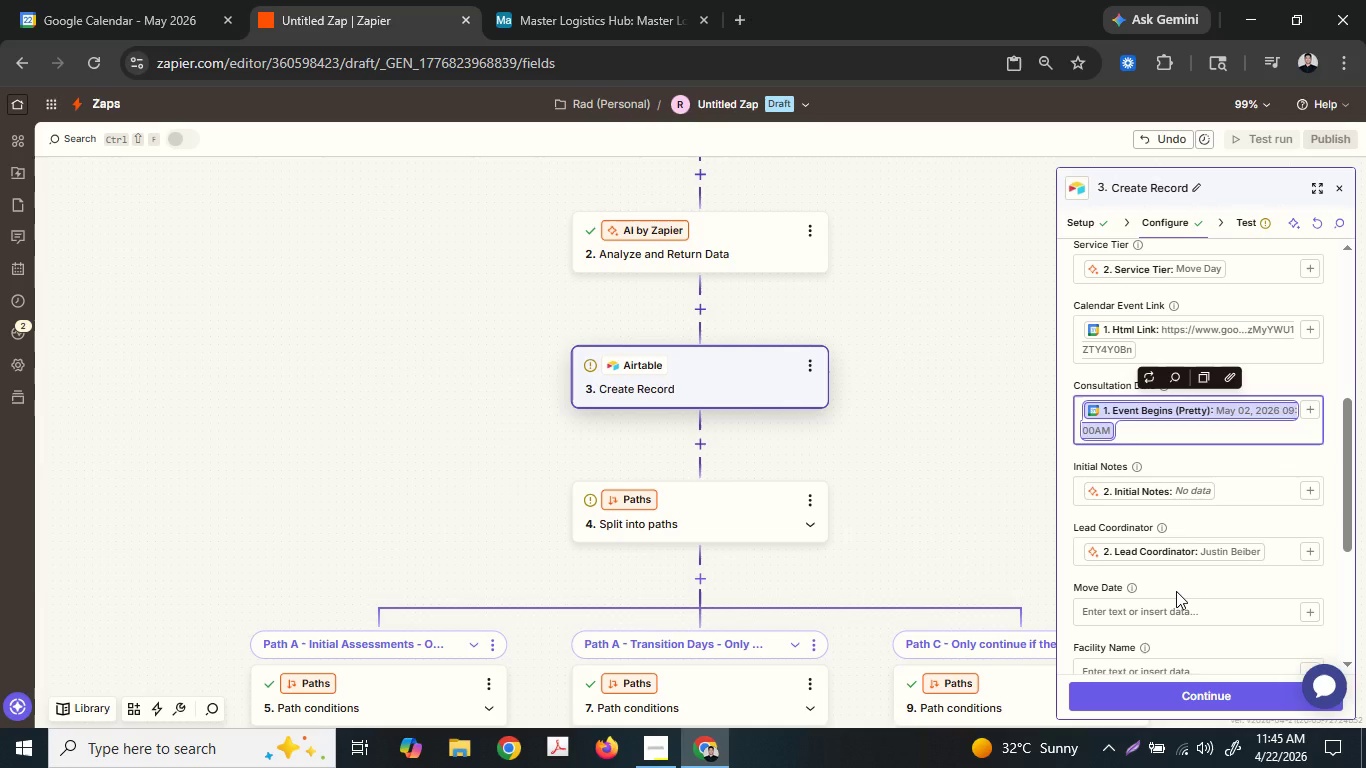 
scroll: coordinate [1200, 584], scroll_direction: down, amount: 3.0
 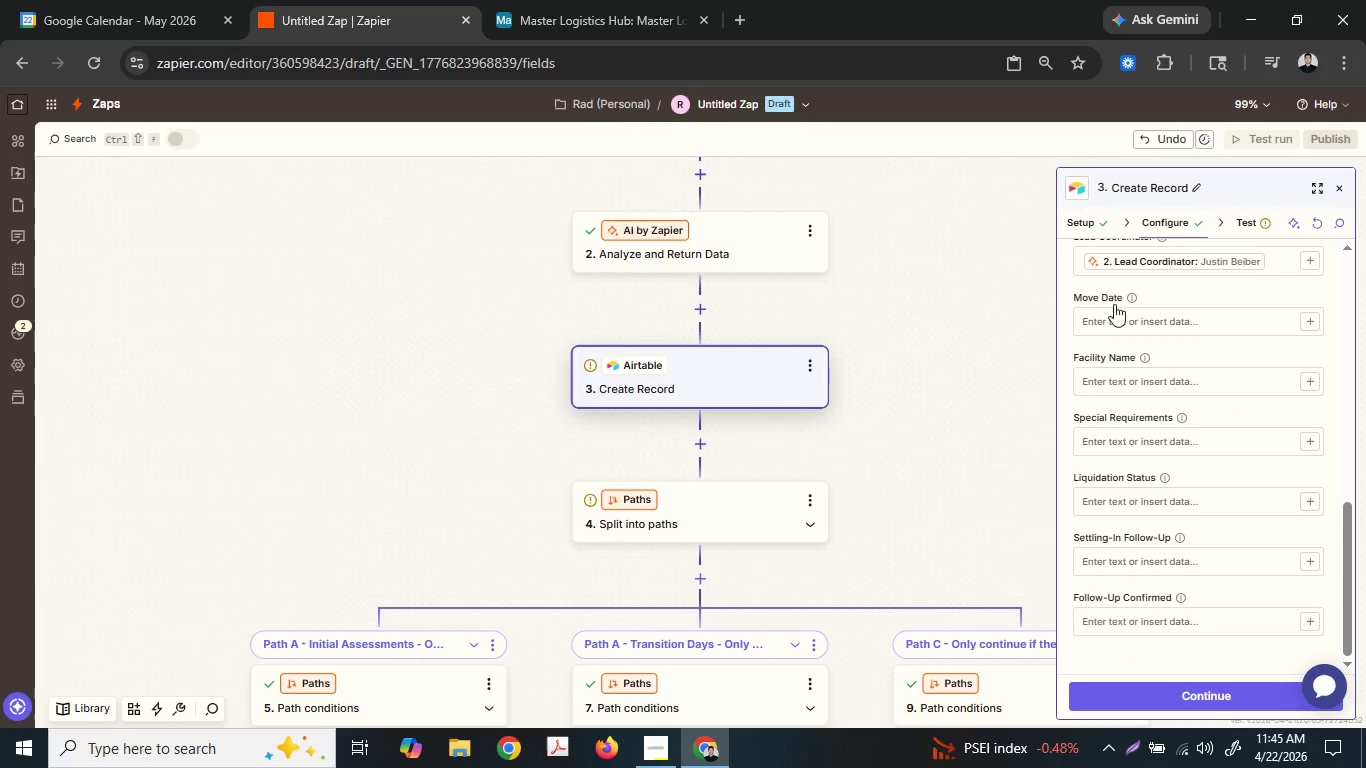 
scroll: coordinate [1146, 359], scroll_direction: up, amount: 1.0
 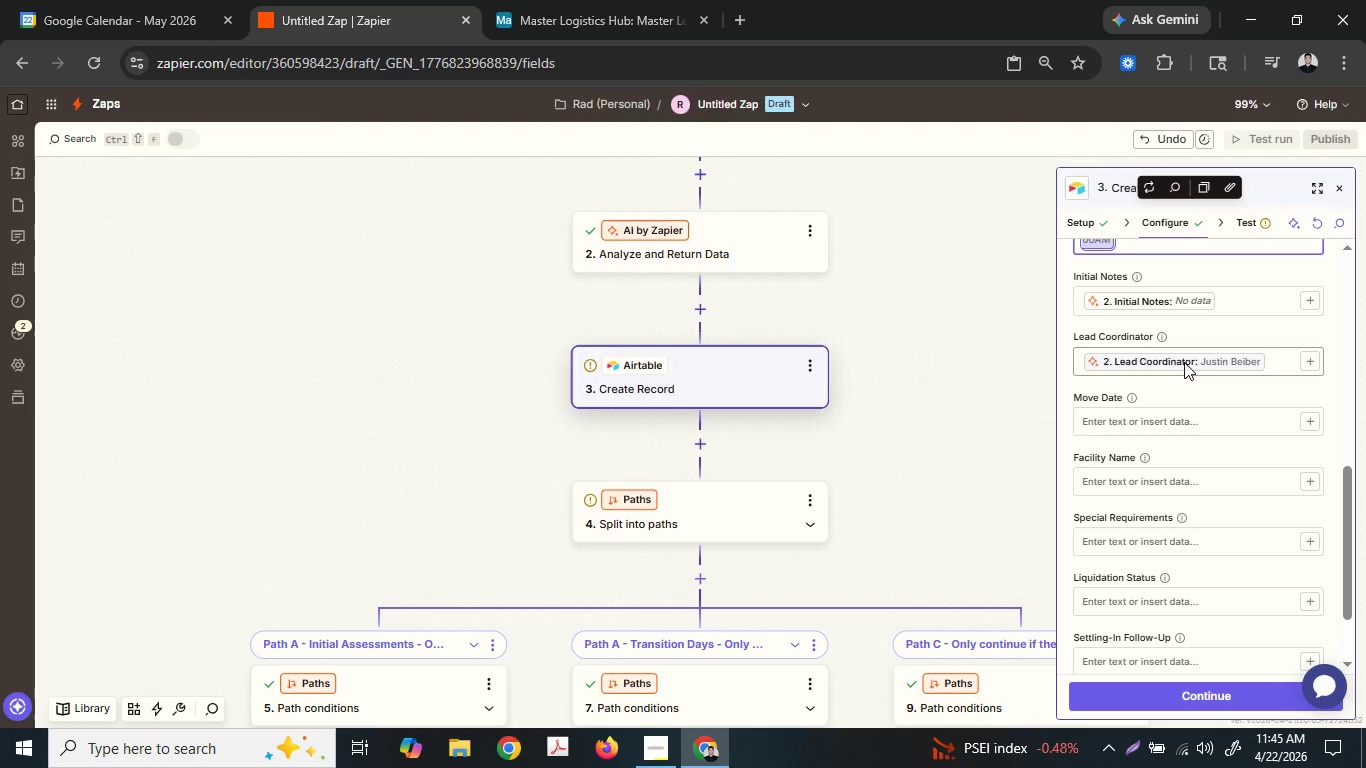 
wait(12.42)
 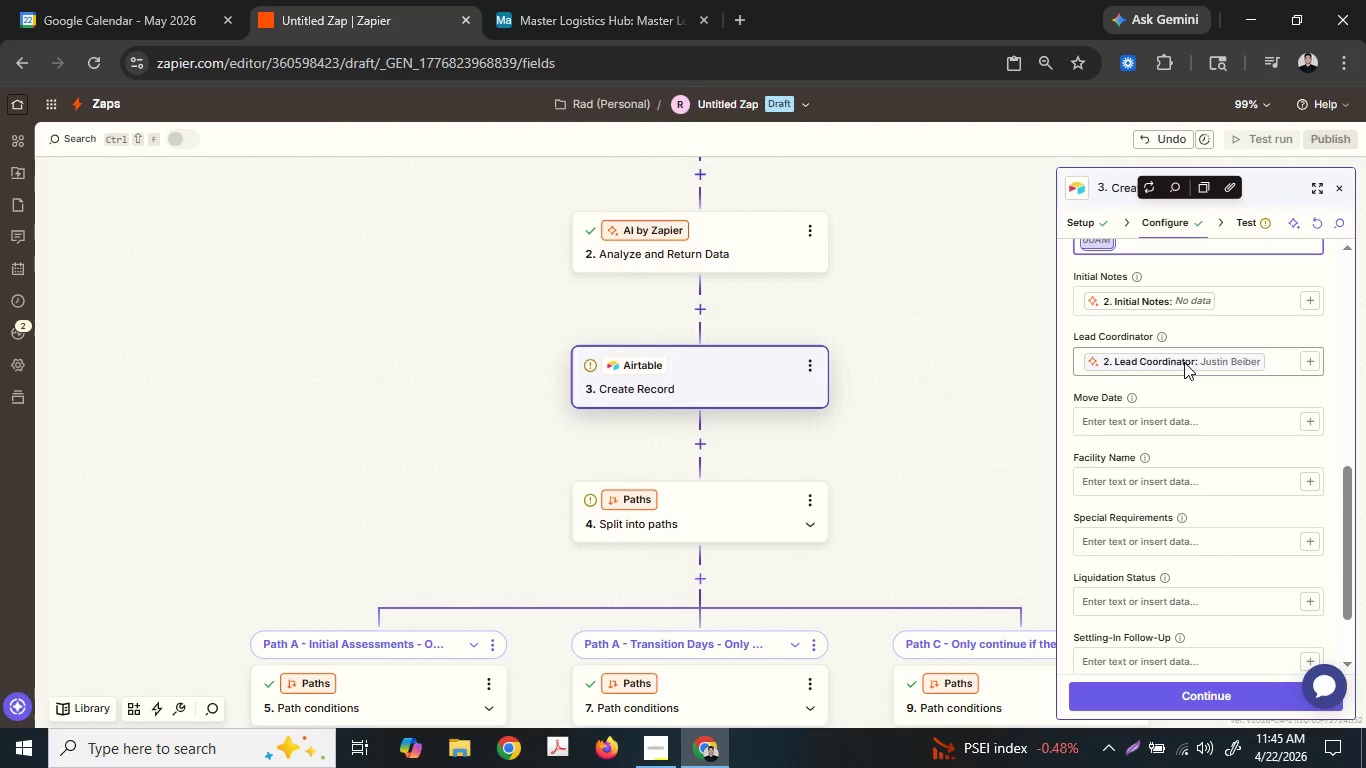 
scroll: coordinate [1093, 577], scroll_direction: up, amount: 4.0
 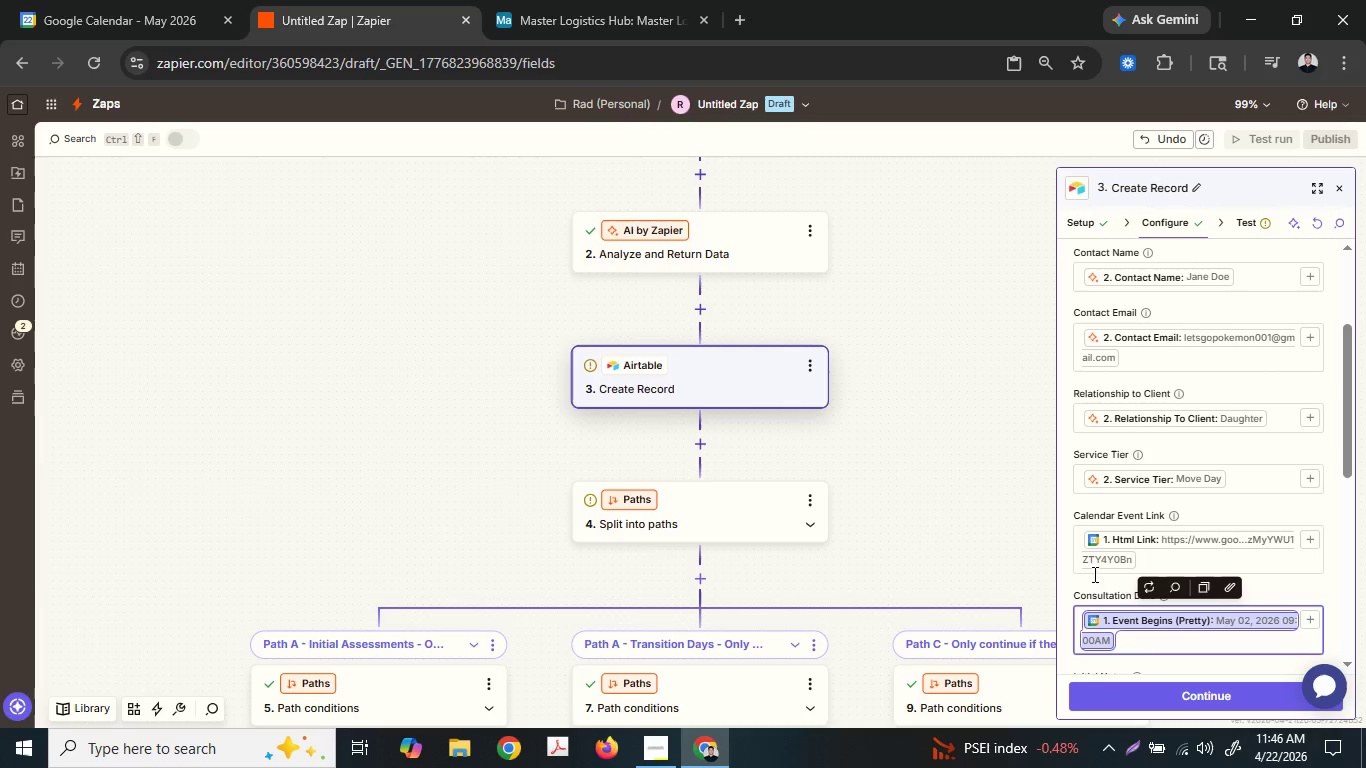 
scroll: coordinate [1131, 554], scroll_direction: down, amount: 4.0
 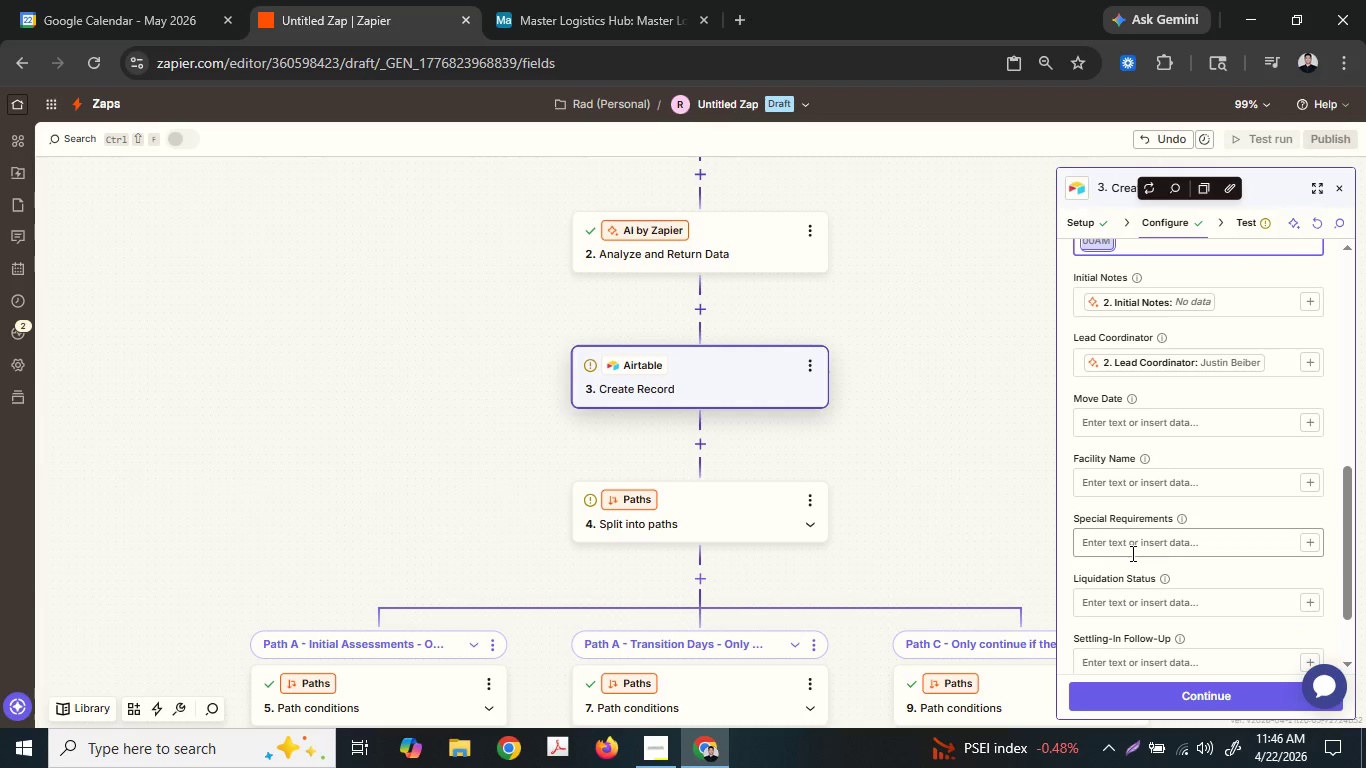 
scroll: coordinate [1131, 552], scroll_direction: up, amount: 1.0
 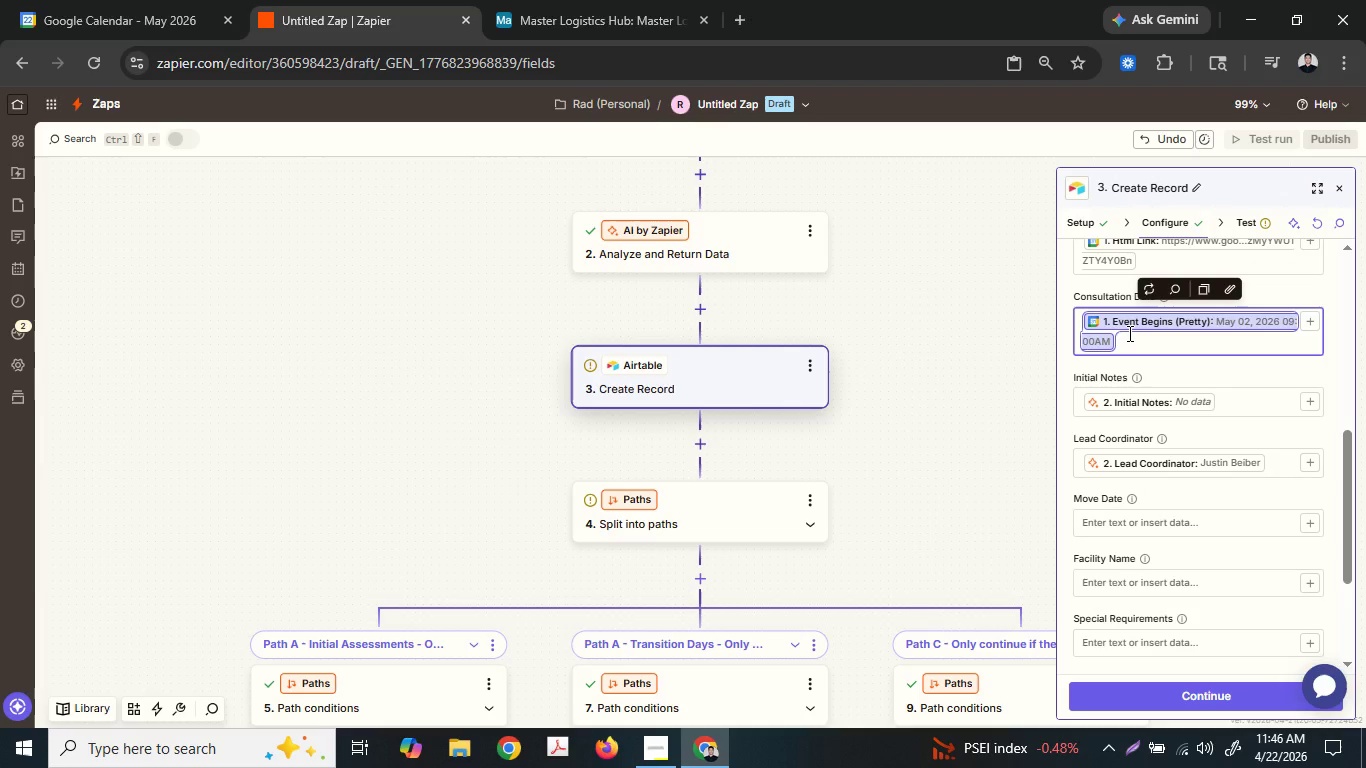 
key(Backspace)
 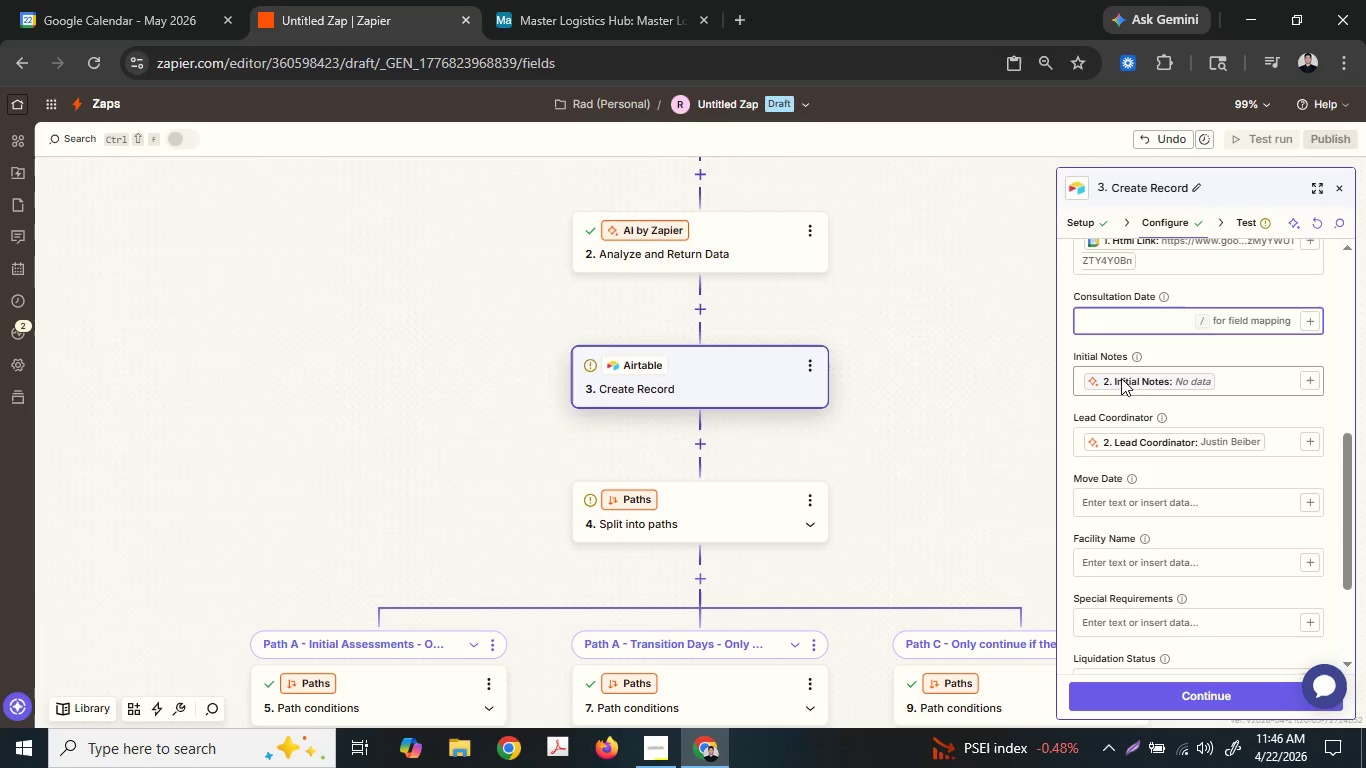 
left_click([1121, 378])
 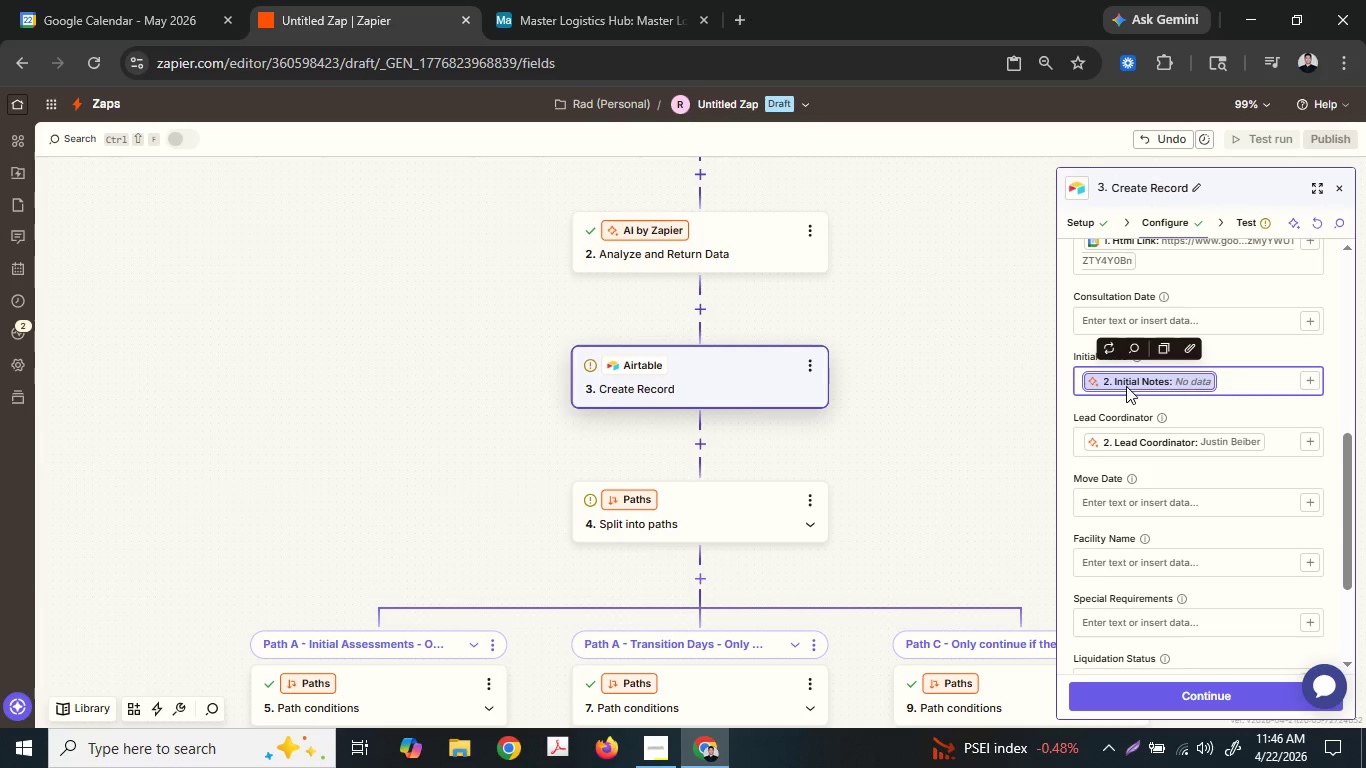 
key(Backspace)
 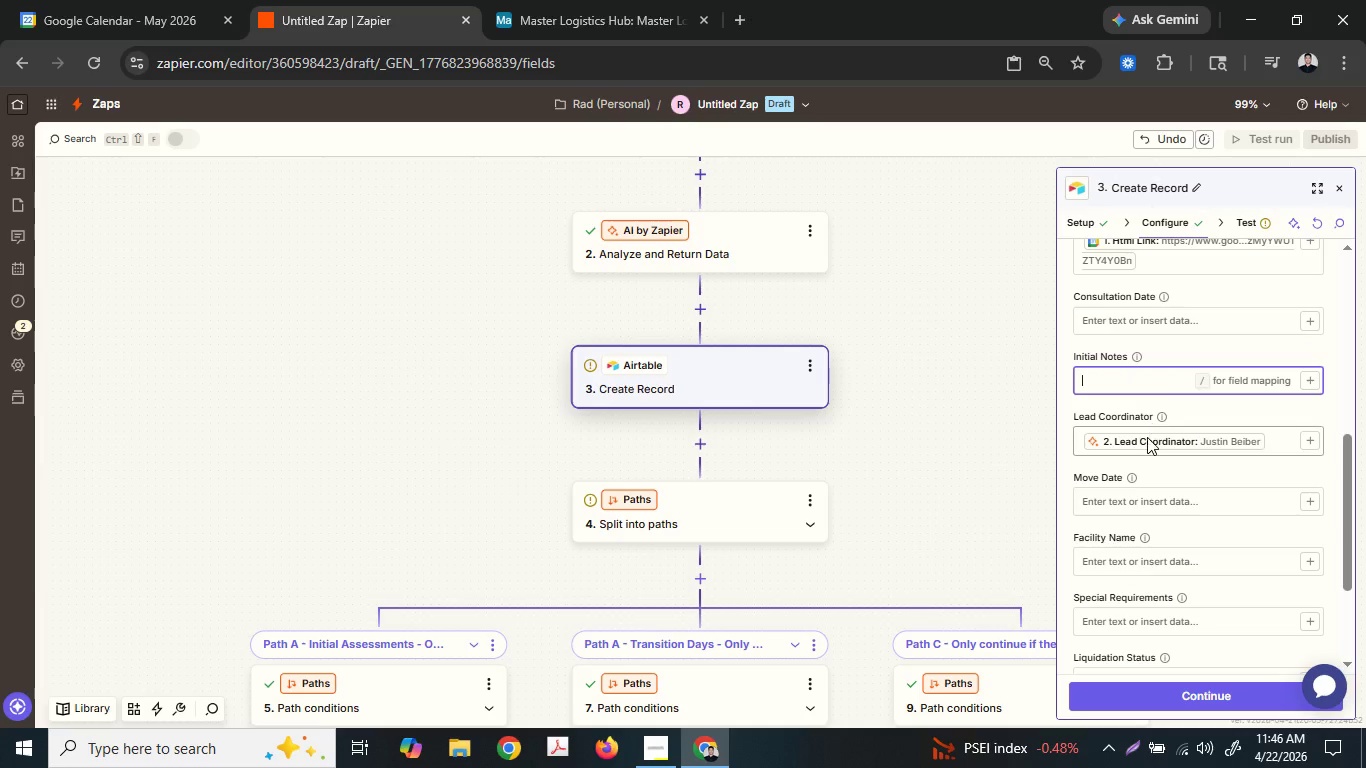 
left_click([1147, 437])
 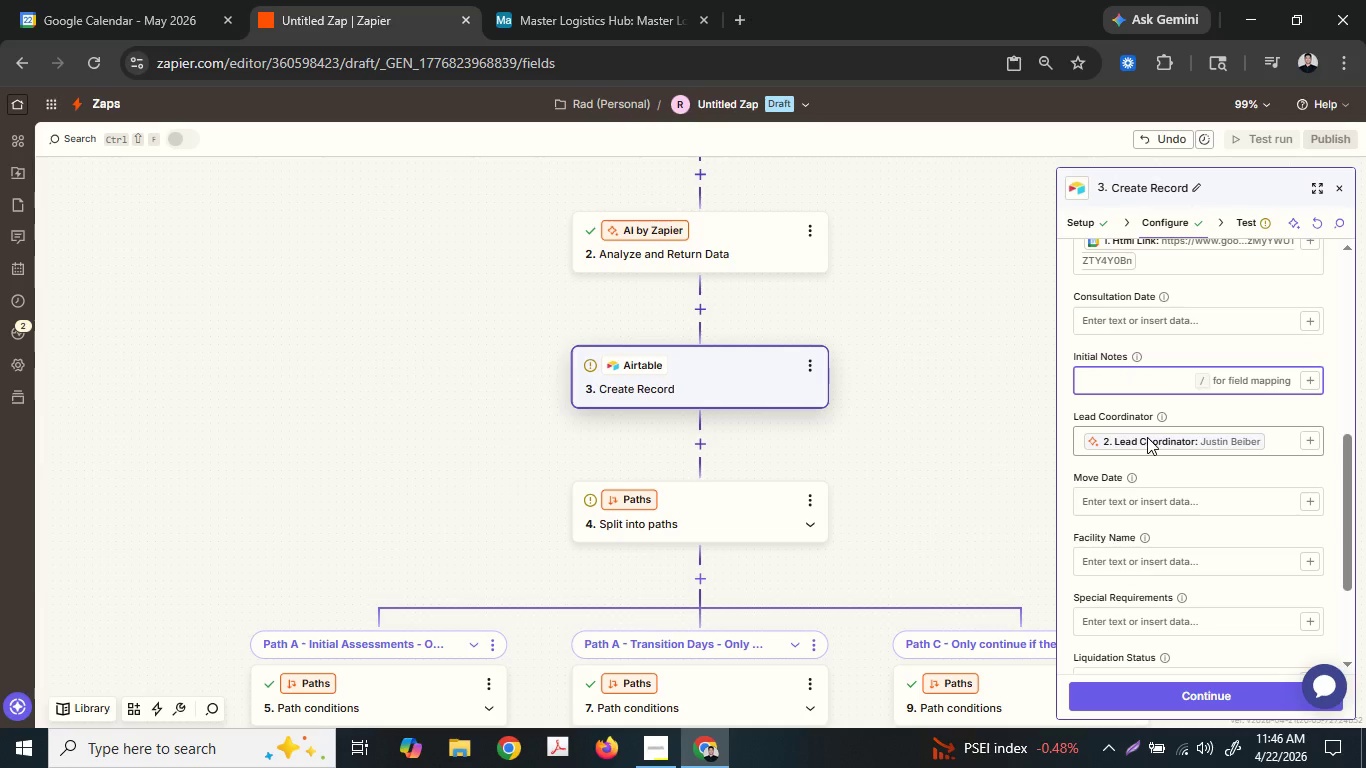 
key(Backspace)
 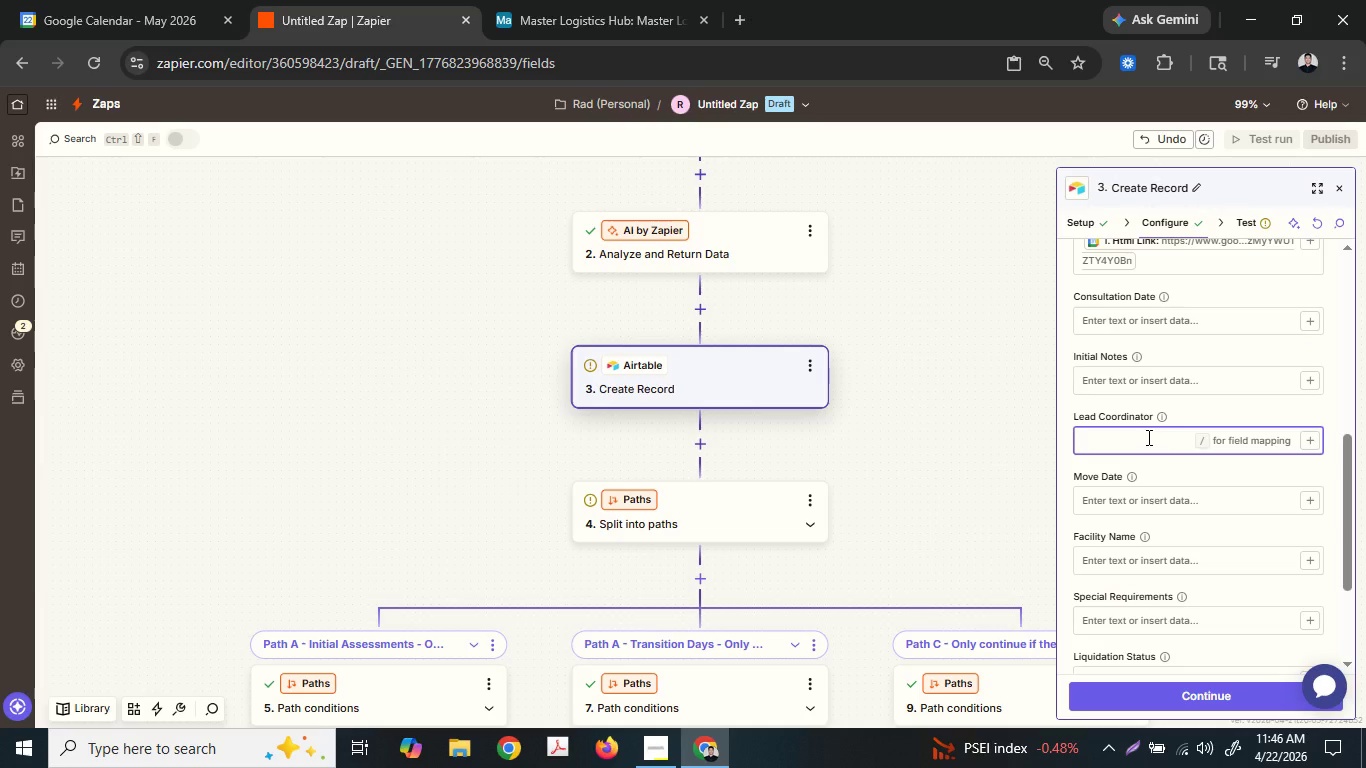 
scroll: coordinate [515, 556], scroll_direction: down, amount: 8.0
 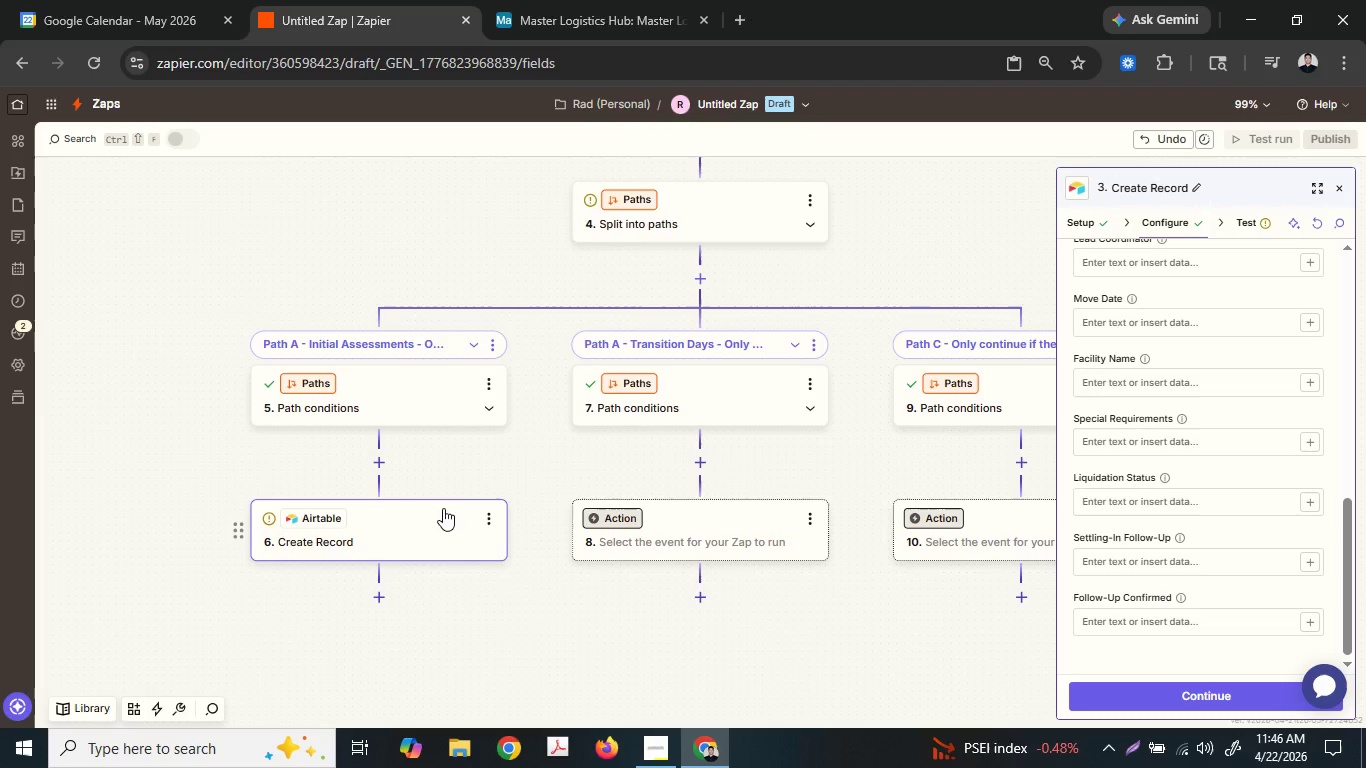 
scroll: coordinate [603, 325], scroll_direction: up, amount: 4.0
 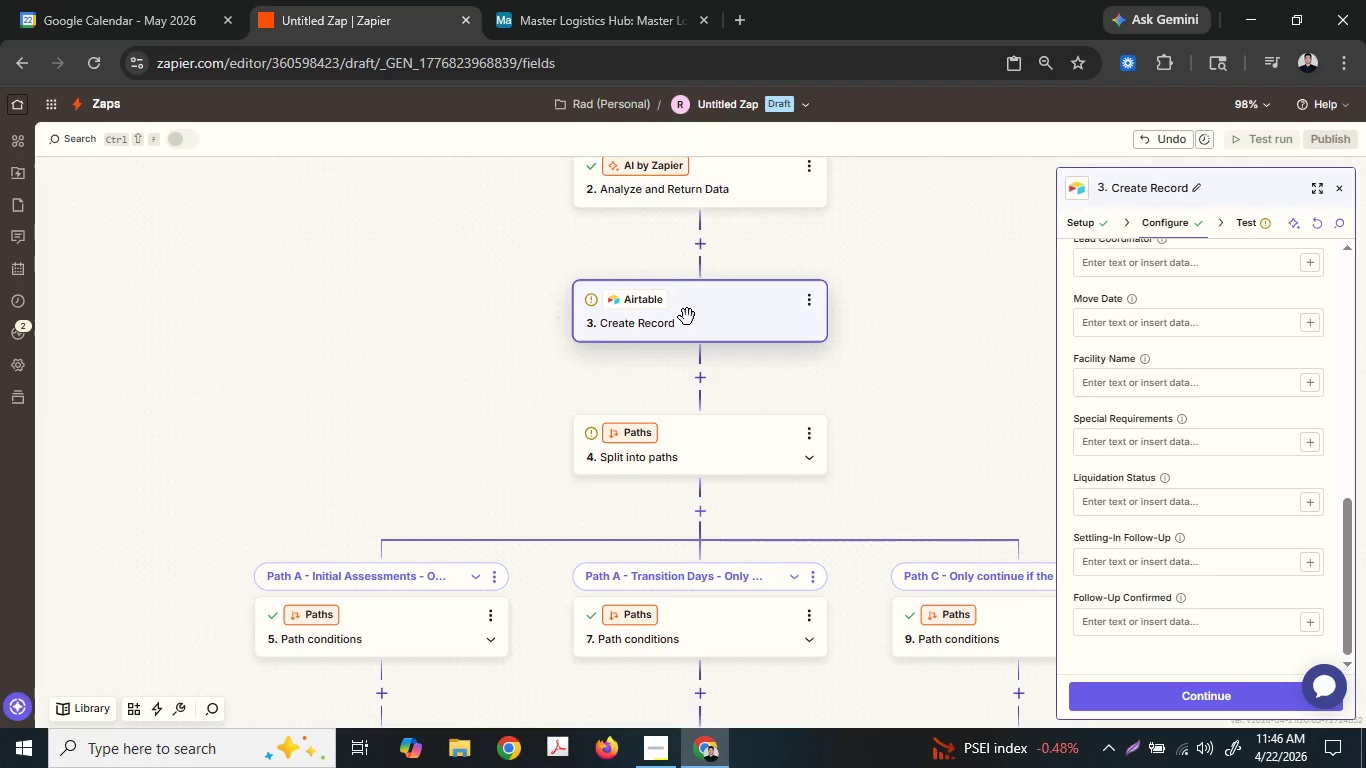 
left_click([687, 317])
 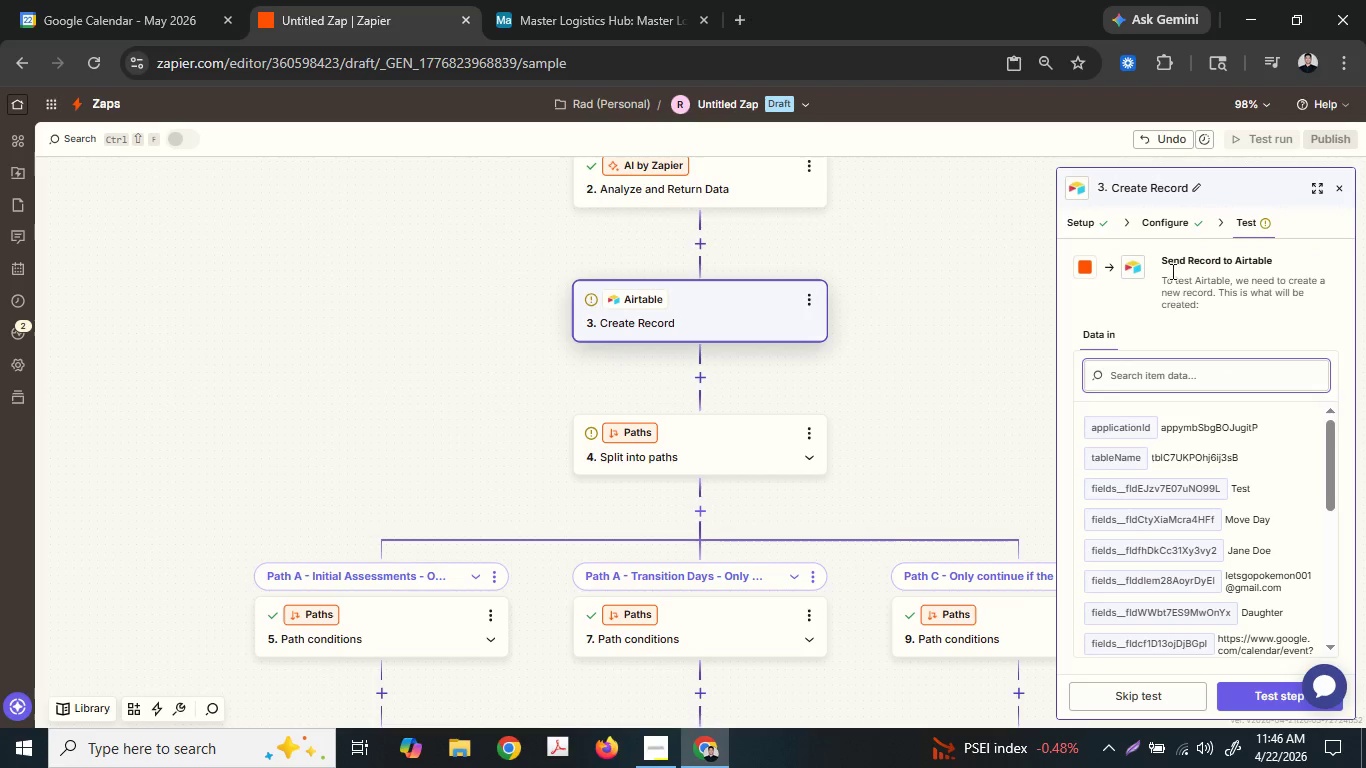 
left_click([1159, 211])
 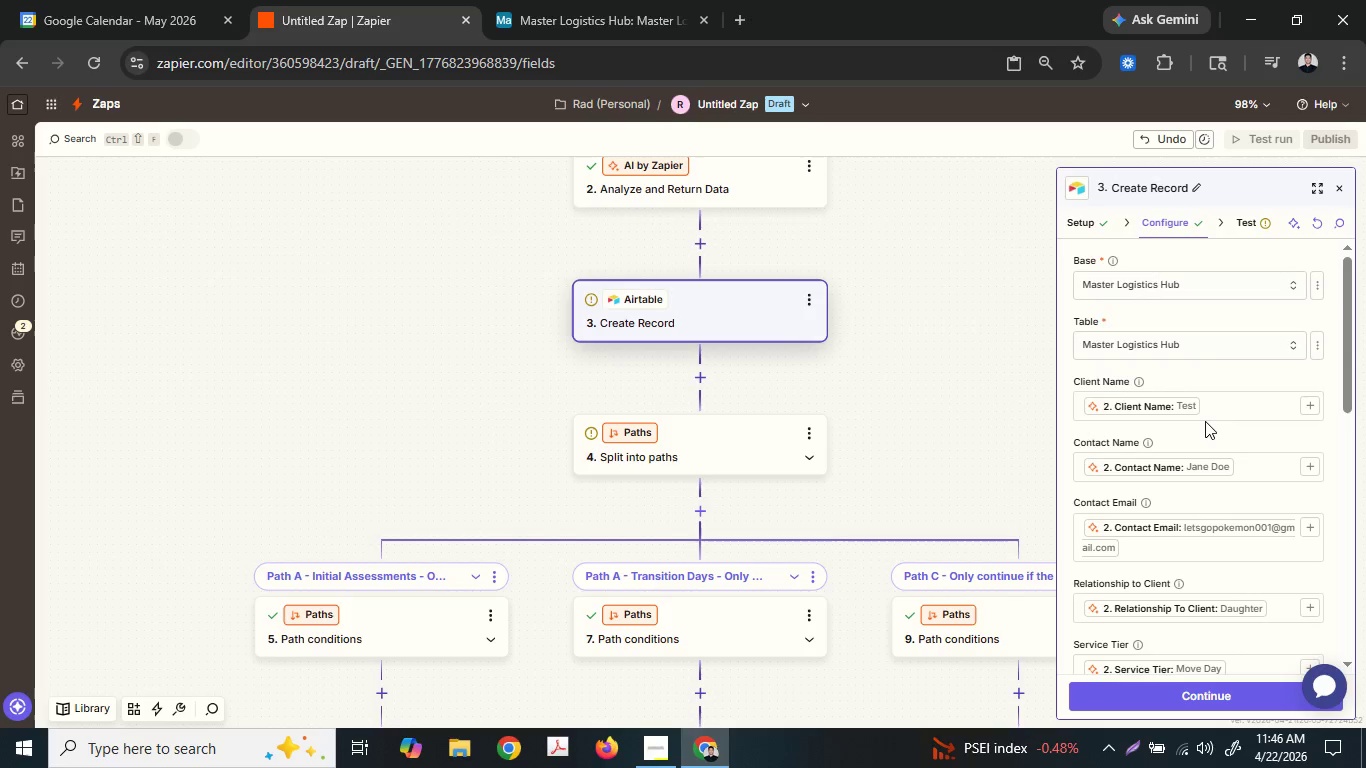 
scroll: coordinate [1207, 419], scroll_direction: down, amount: 6.0
 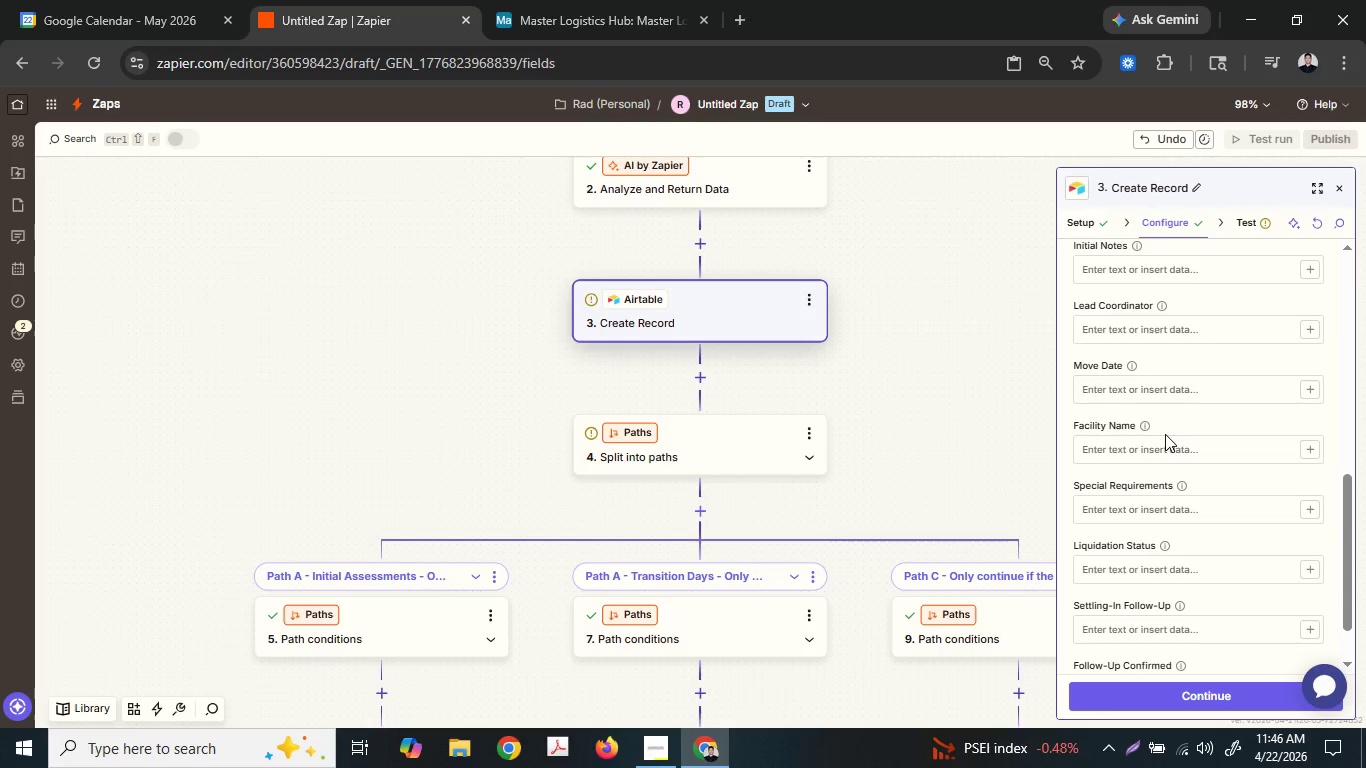 
scroll: coordinate [1165, 434], scroll_direction: up, amount: 2.0
 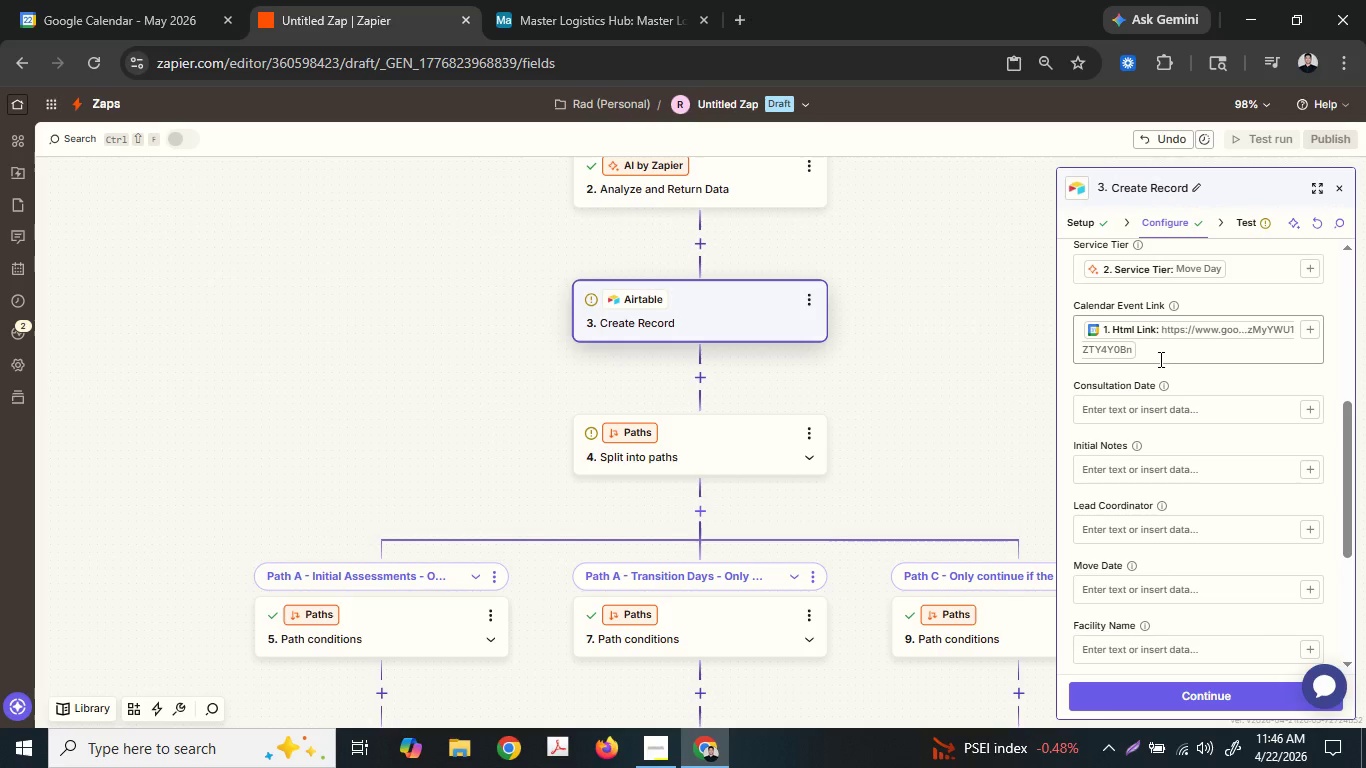 
scroll: coordinate [1162, 366], scroll_direction: down, amount: 1.0
 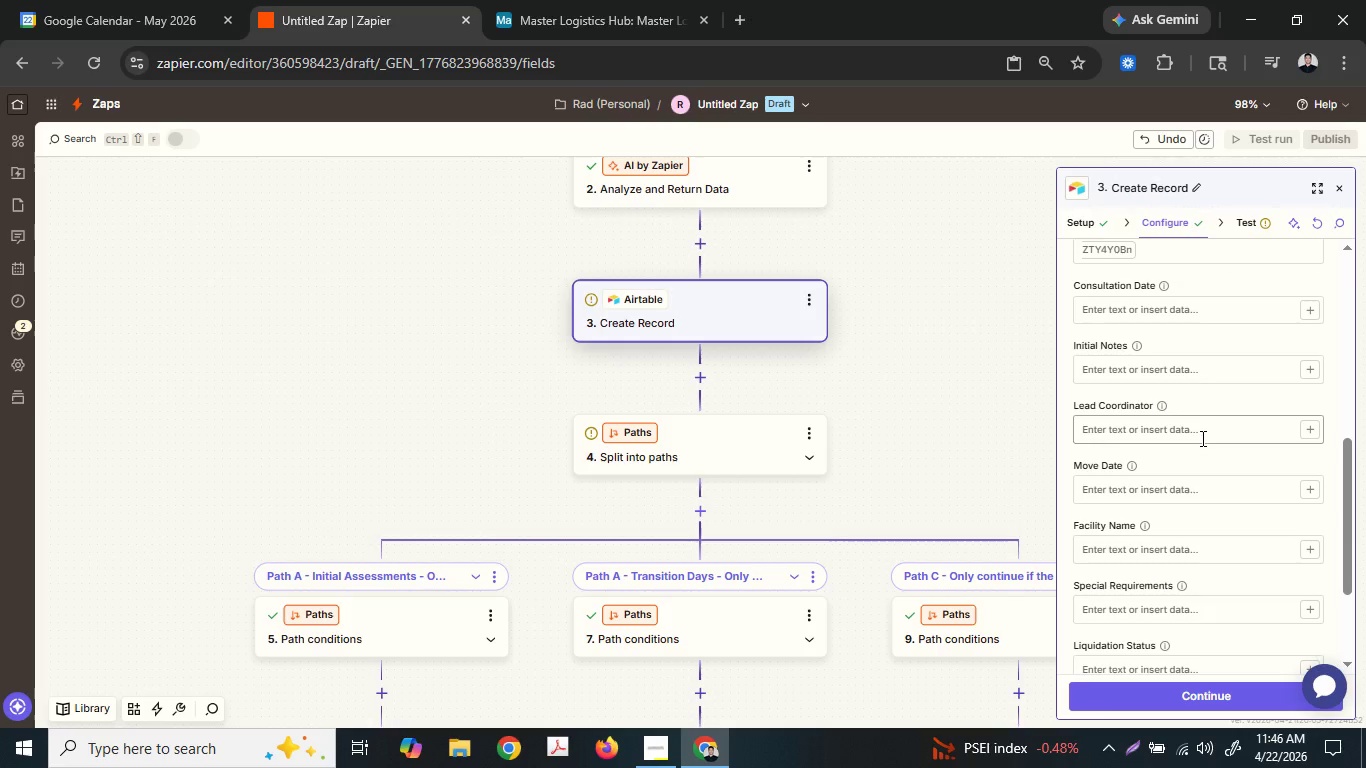 
left_click([1201, 438])
 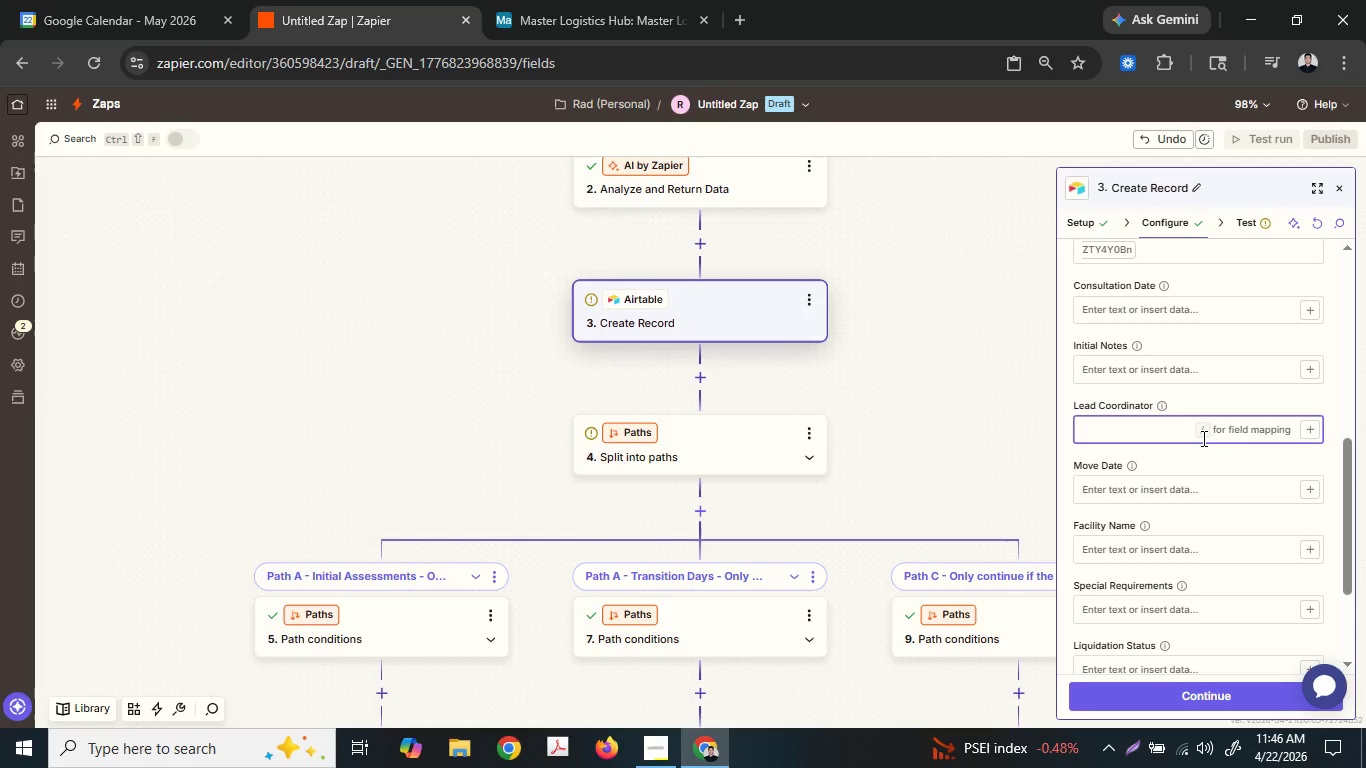 
scroll: coordinate [1220, 514], scroll_direction: down, amount: 3.0
 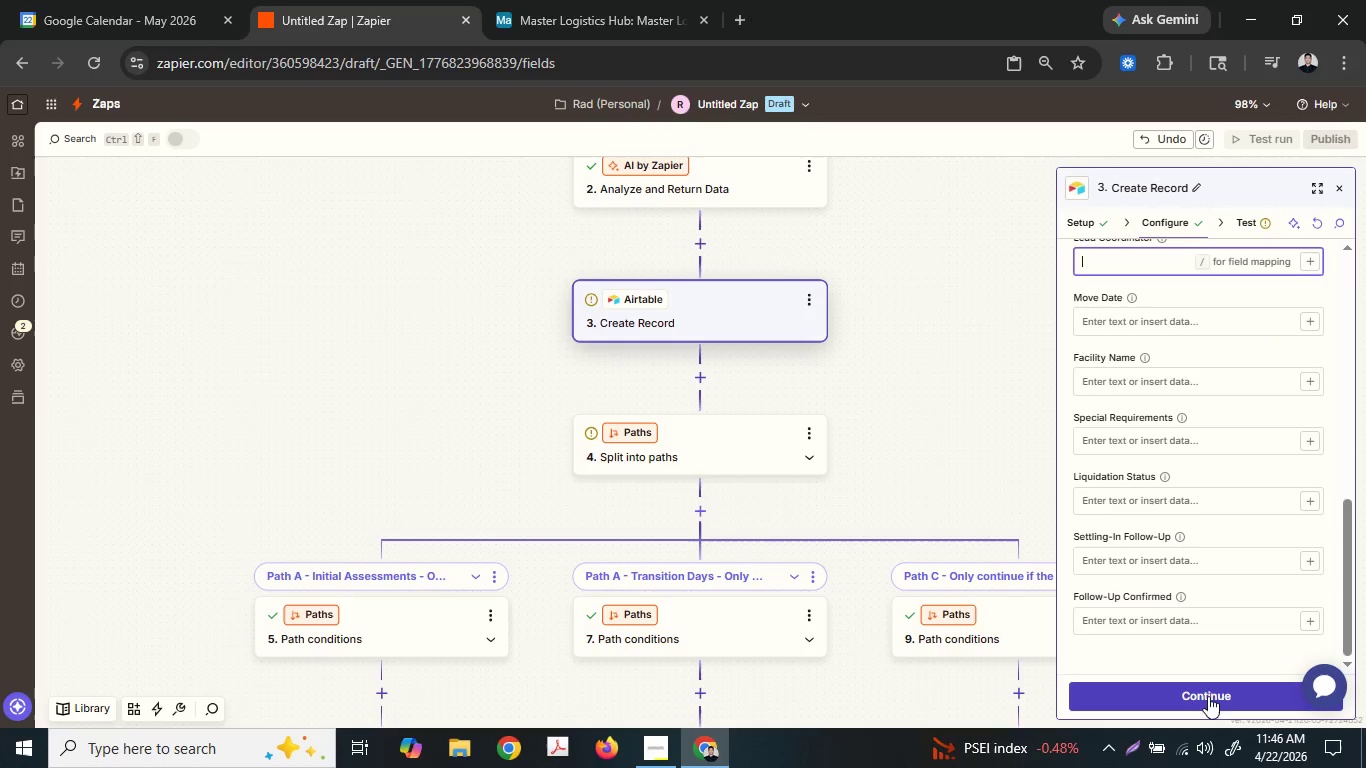 
left_click([1208, 691])
 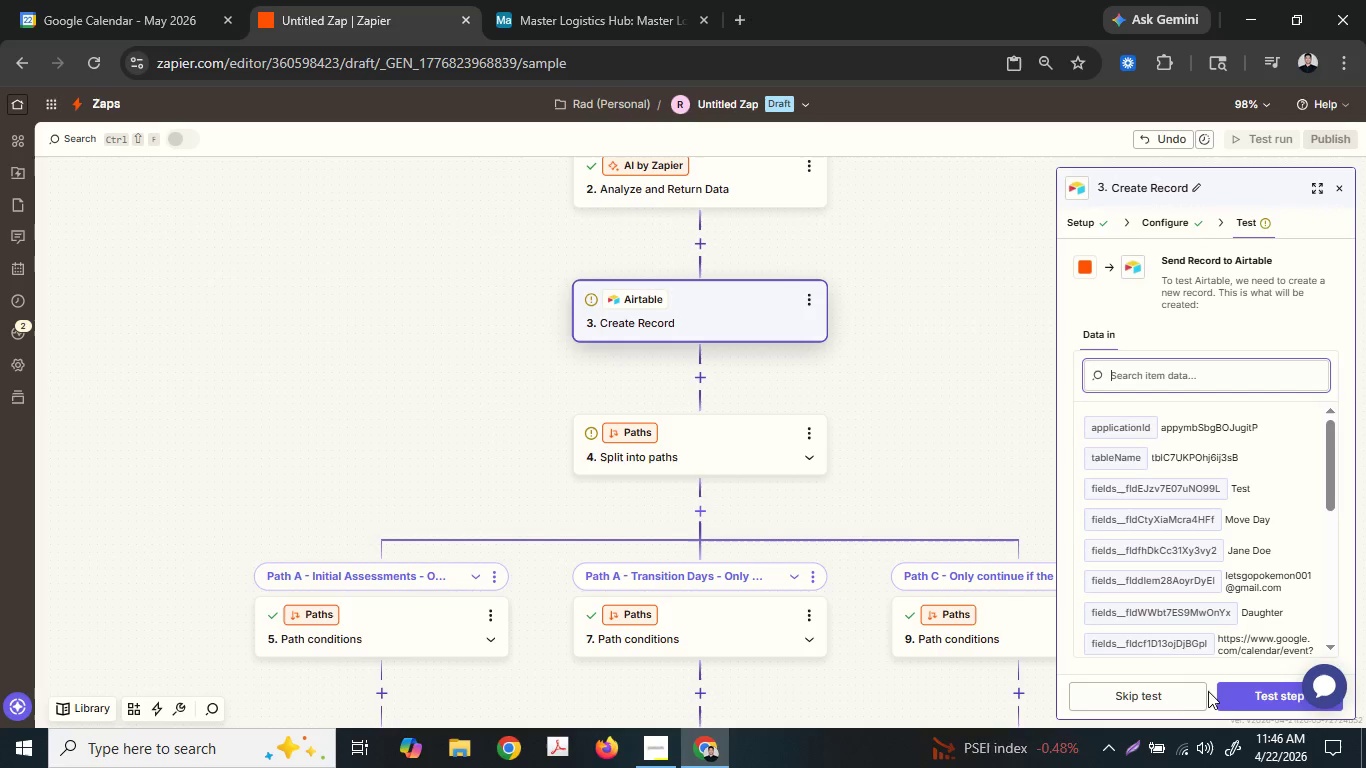 
left_click([1236, 693])
 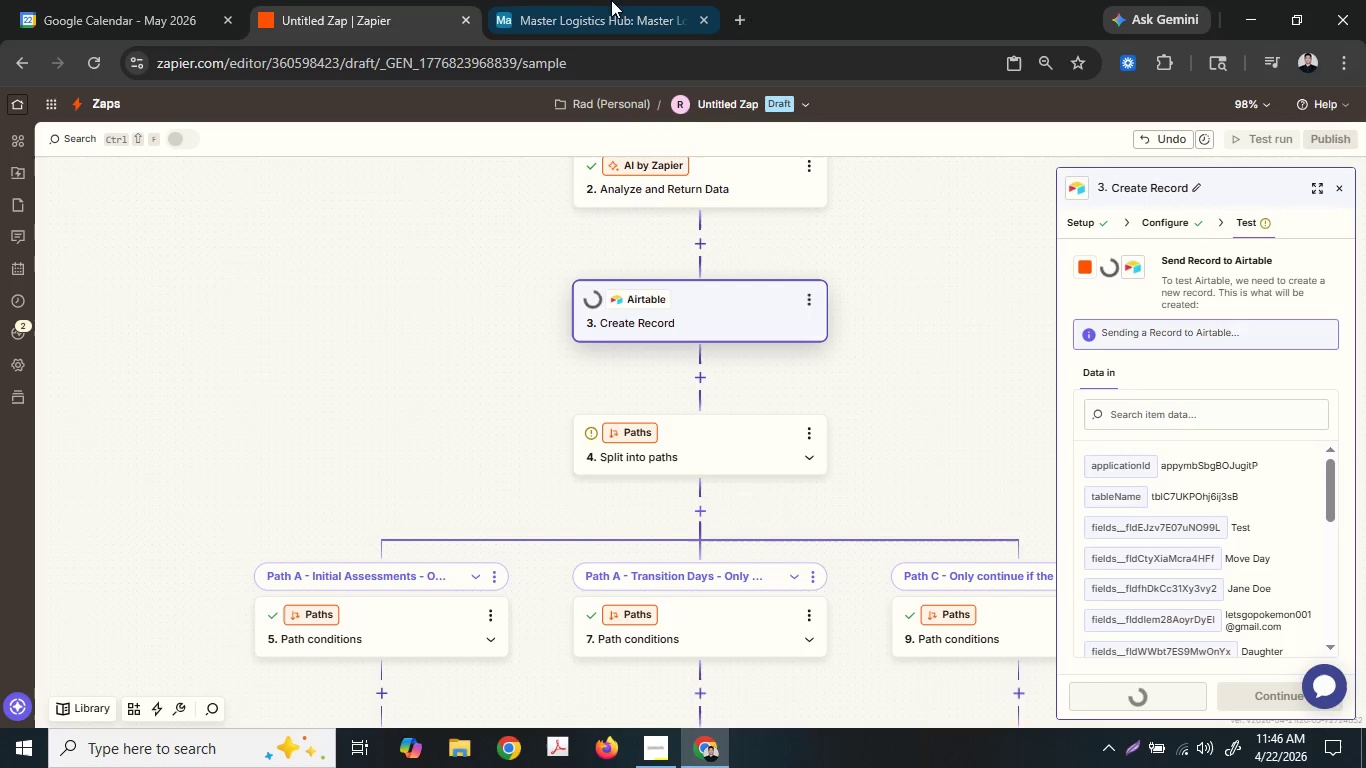 
left_click([616, 0])
 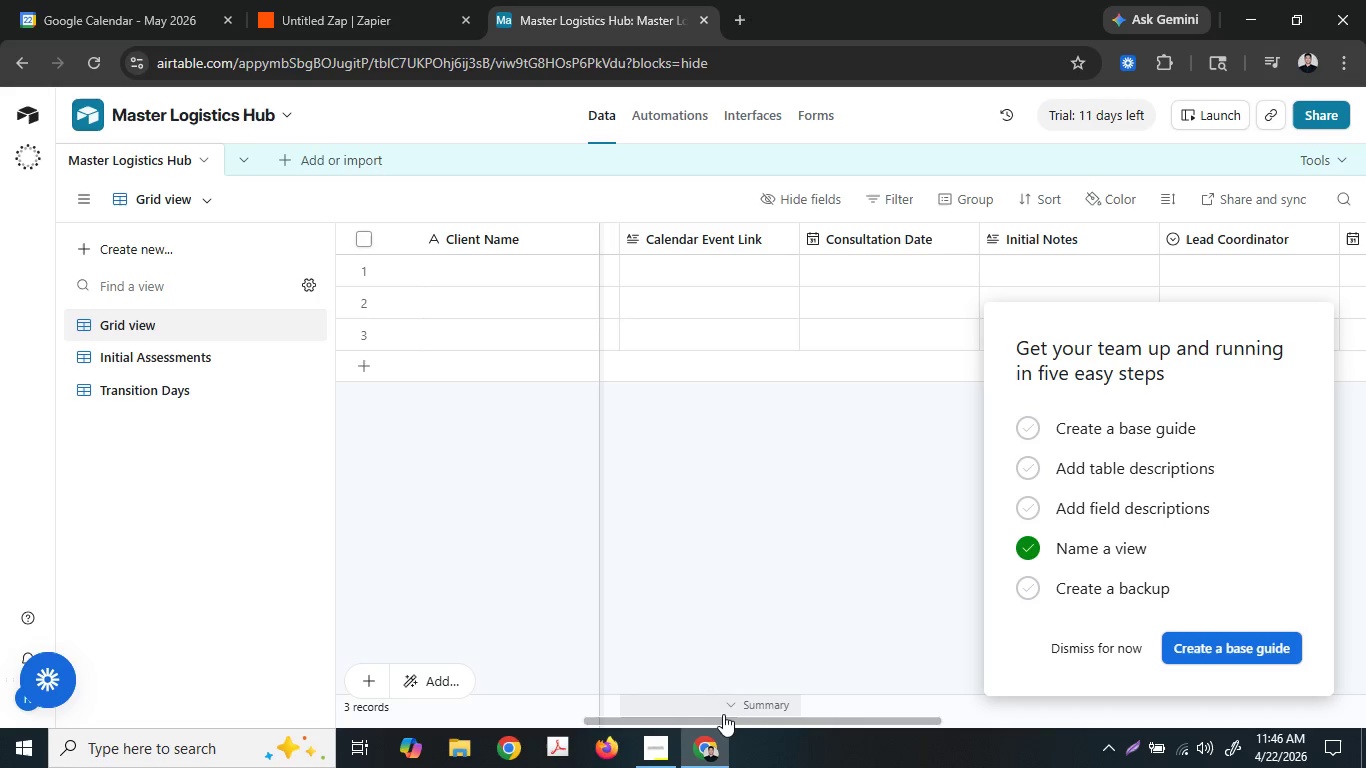 
left_click_drag(start_coordinate=[732, 720], to_coordinate=[384, 702])
 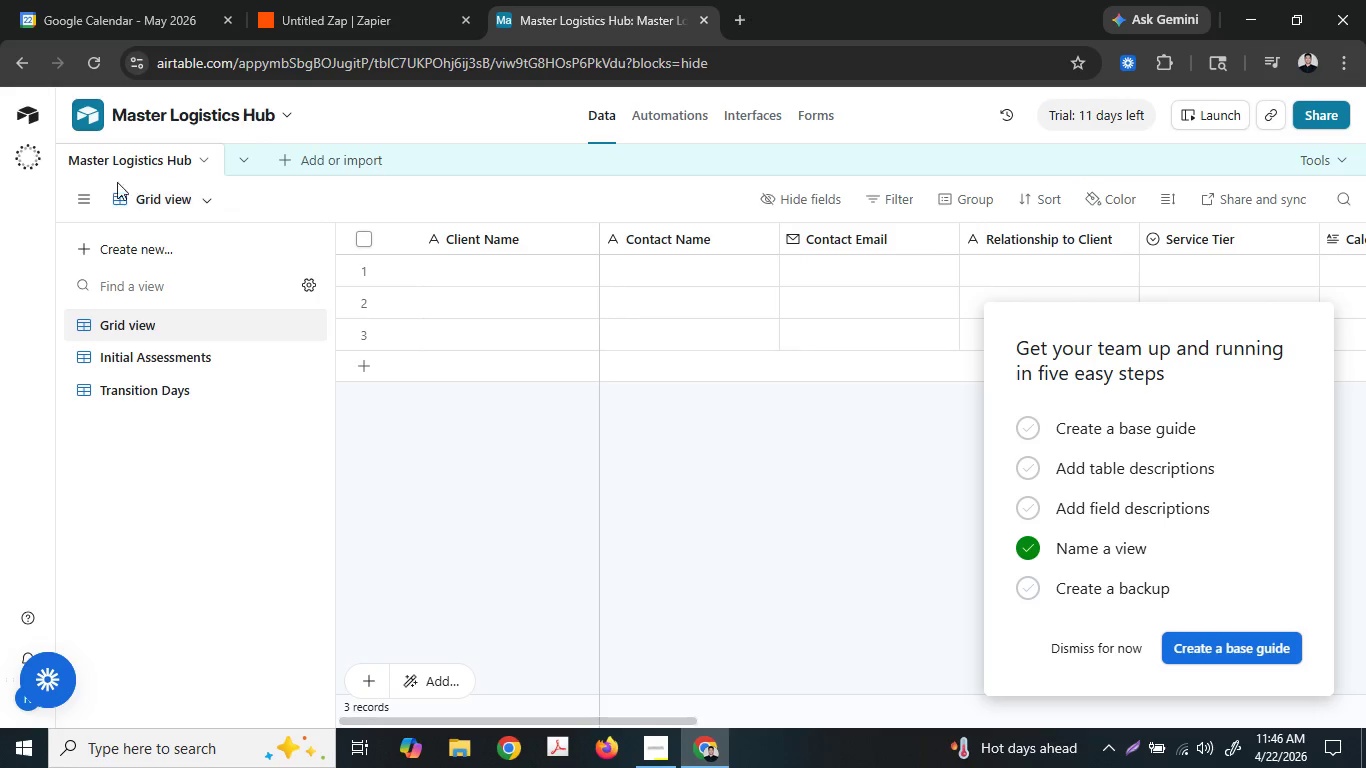 
left_click([73, 199])
 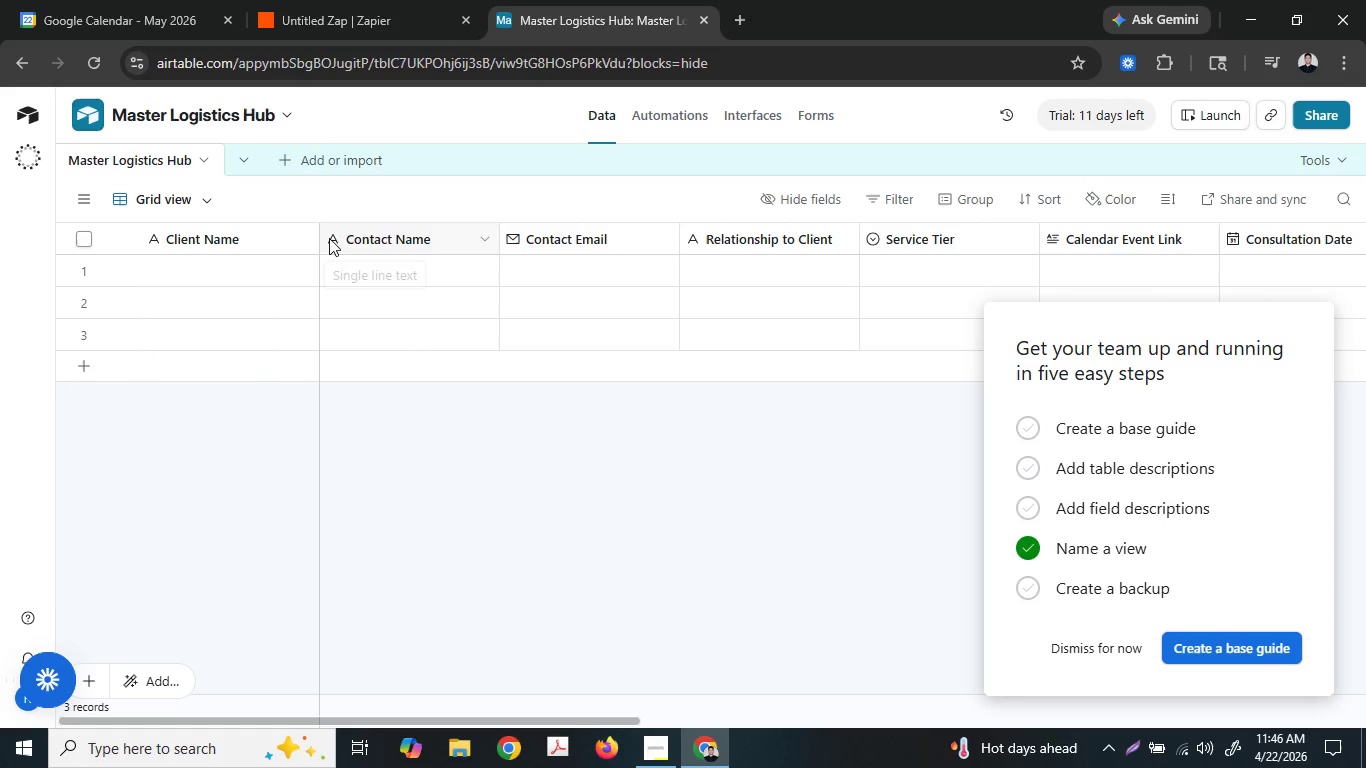 
left_click_drag(start_coordinate=[316, 236], to_coordinate=[262, 236])
 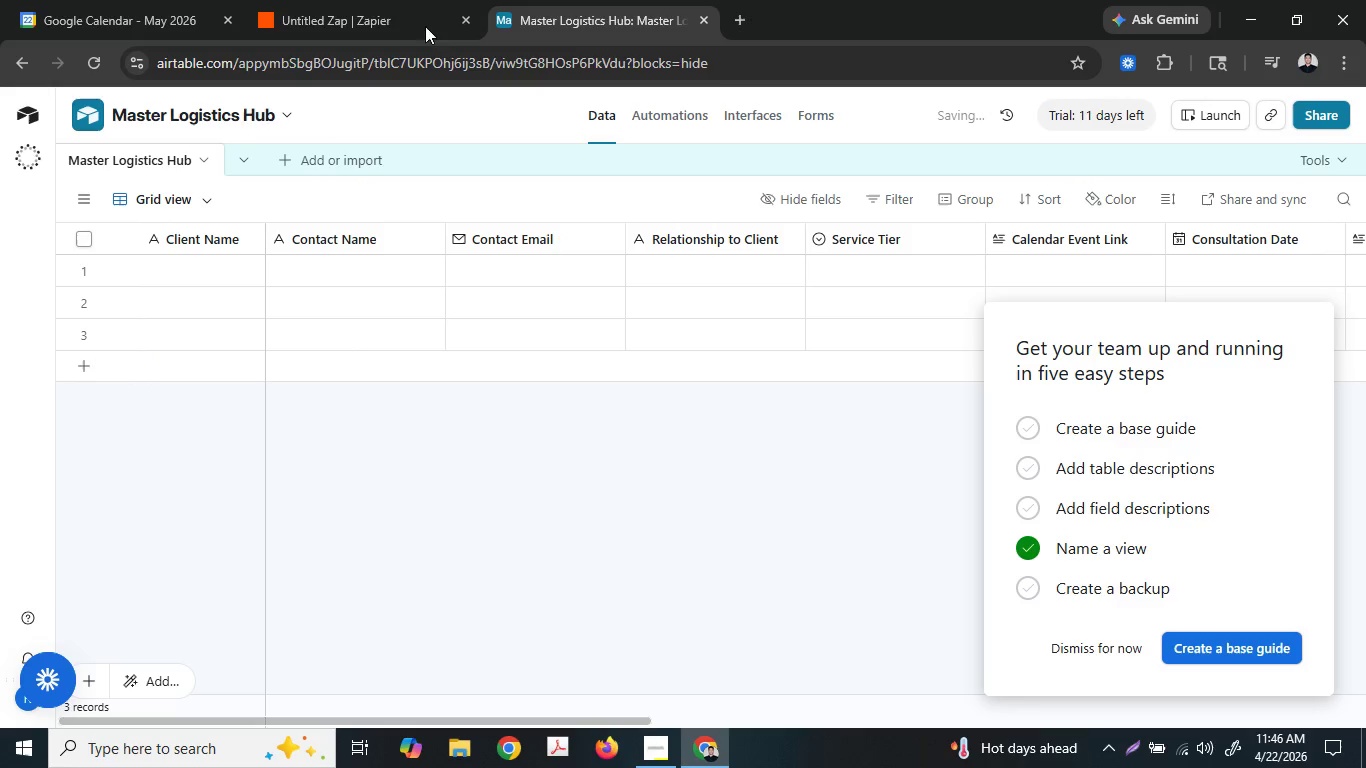 
left_click([394, 0])
 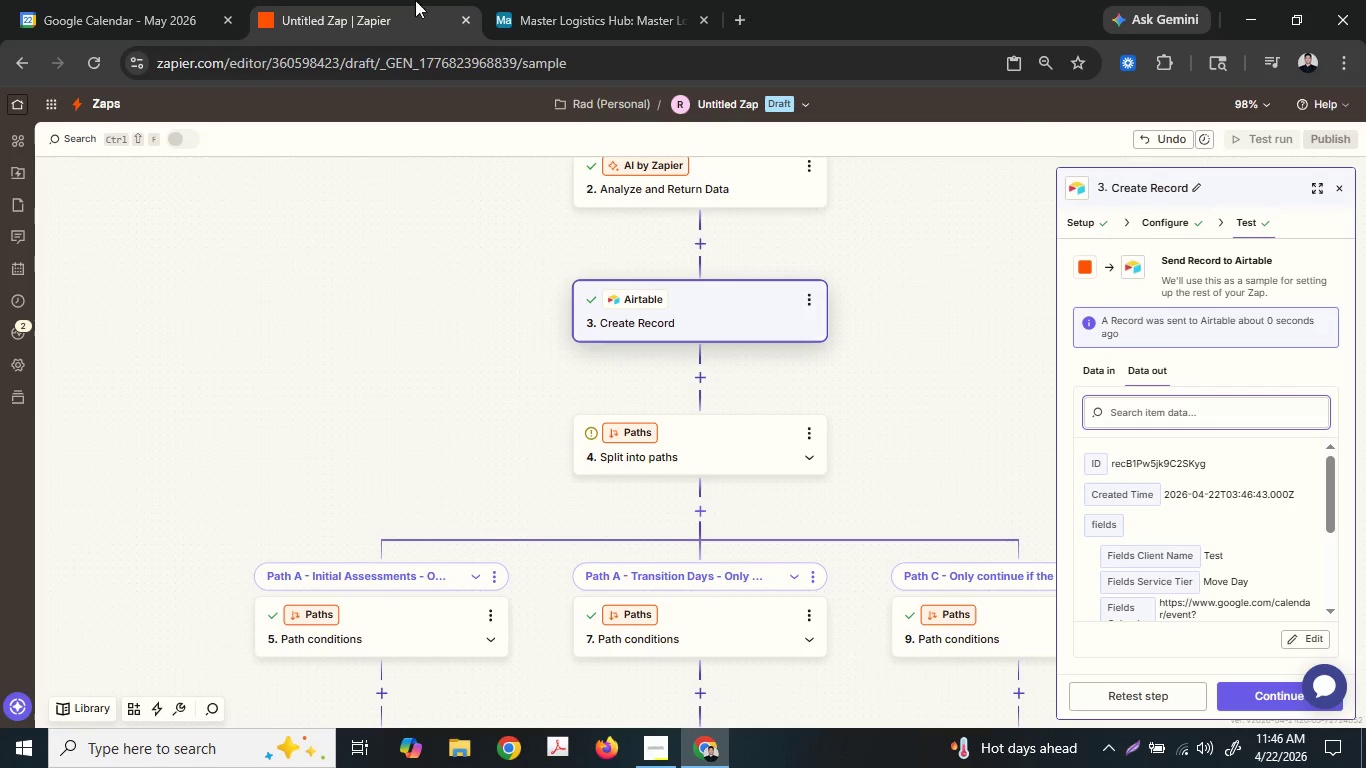 
left_click([621, 0])
 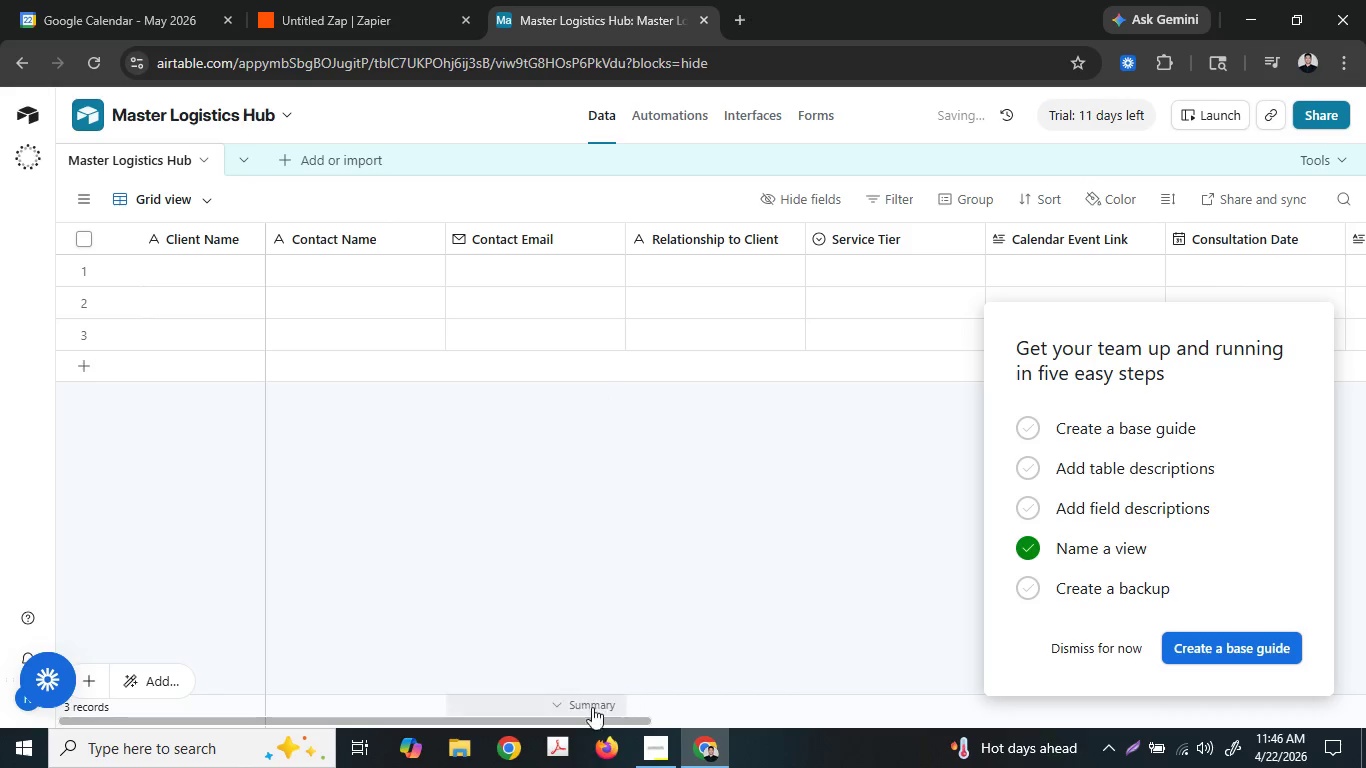 
left_click_drag(start_coordinate=[580, 719], to_coordinate=[494, 711])
 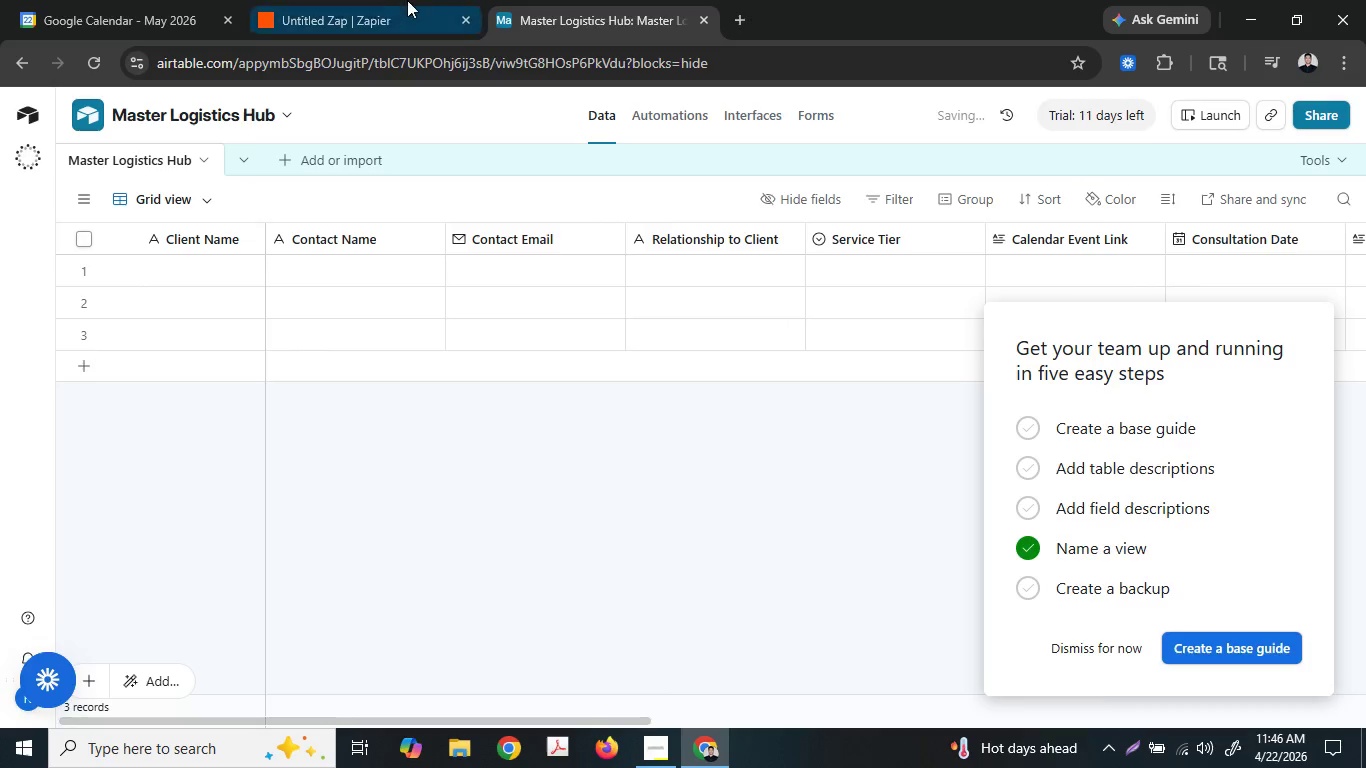 
left_click([413, 0])
 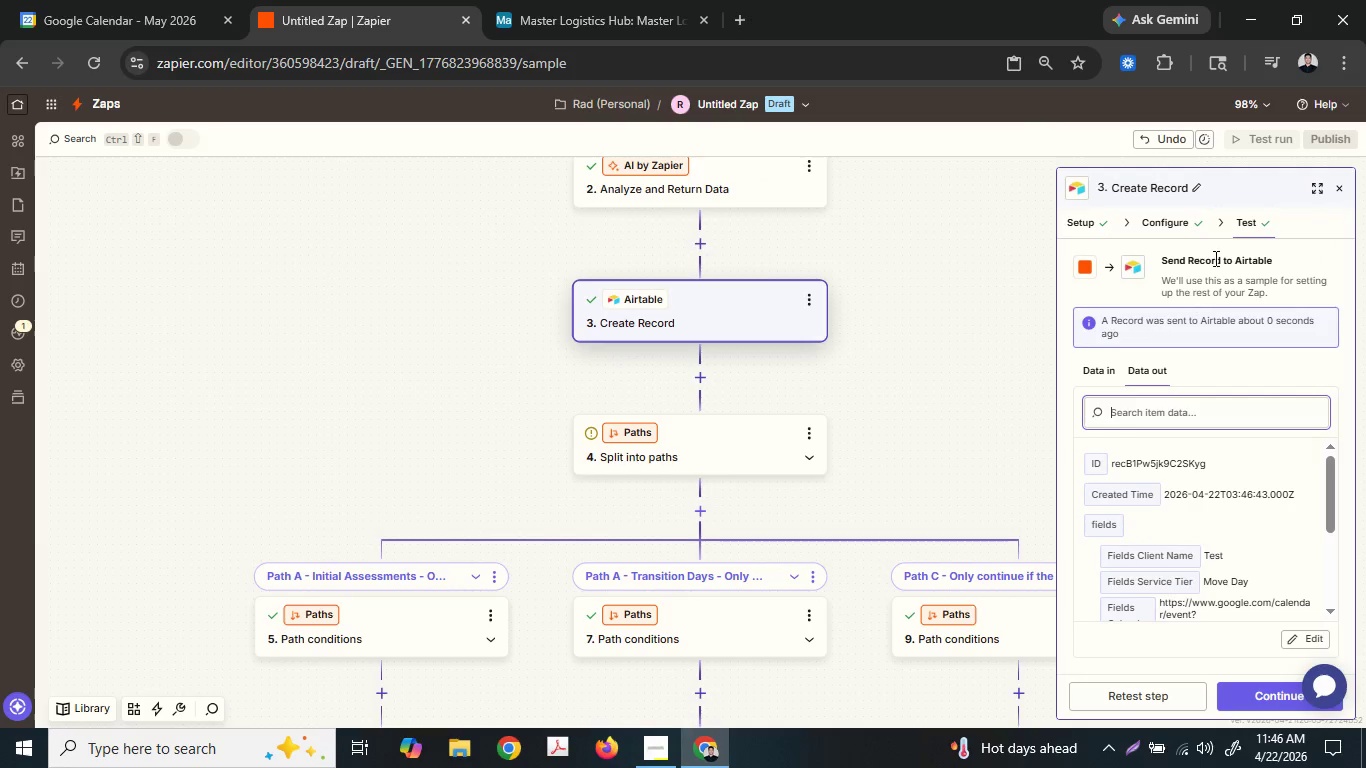 
left_click([1152, 228])
 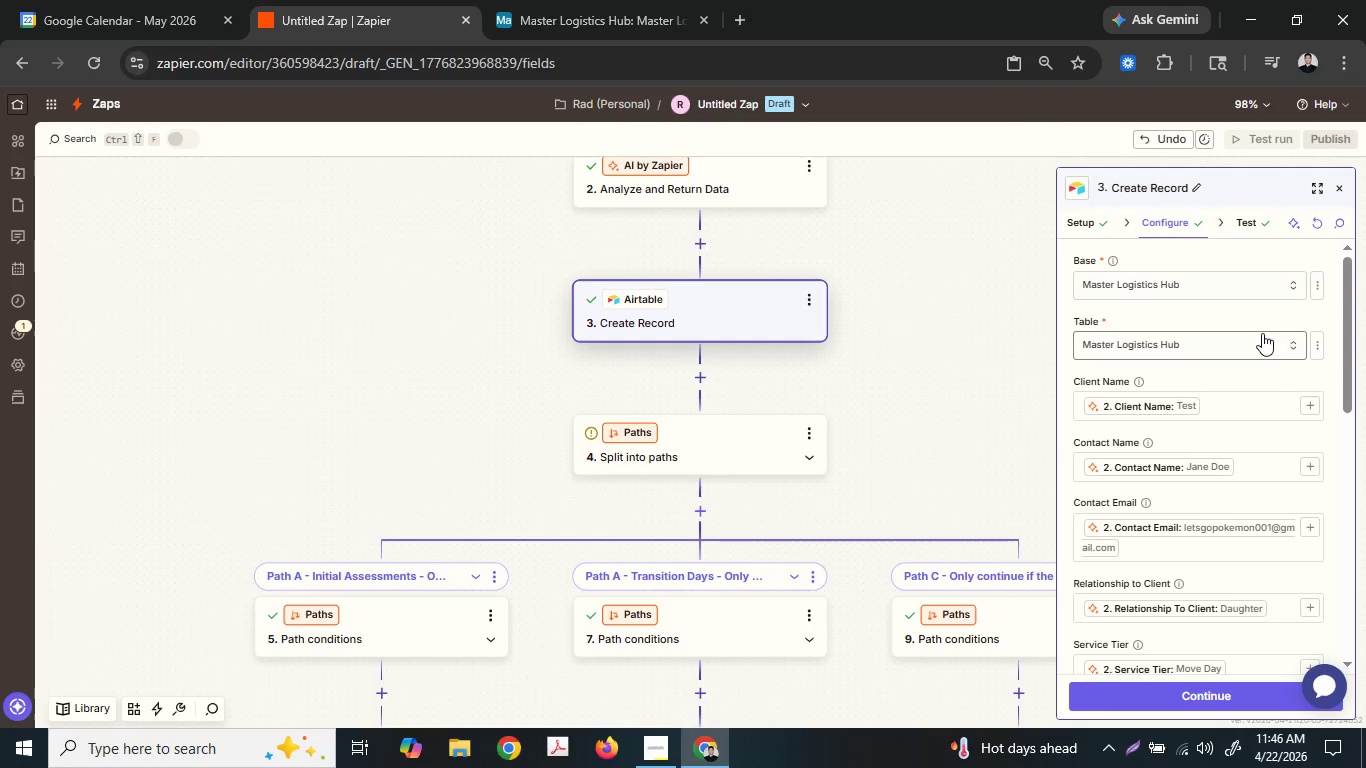 
scroll: coordinate [1285, 441], scroll_direction: down, amount: 7.0
 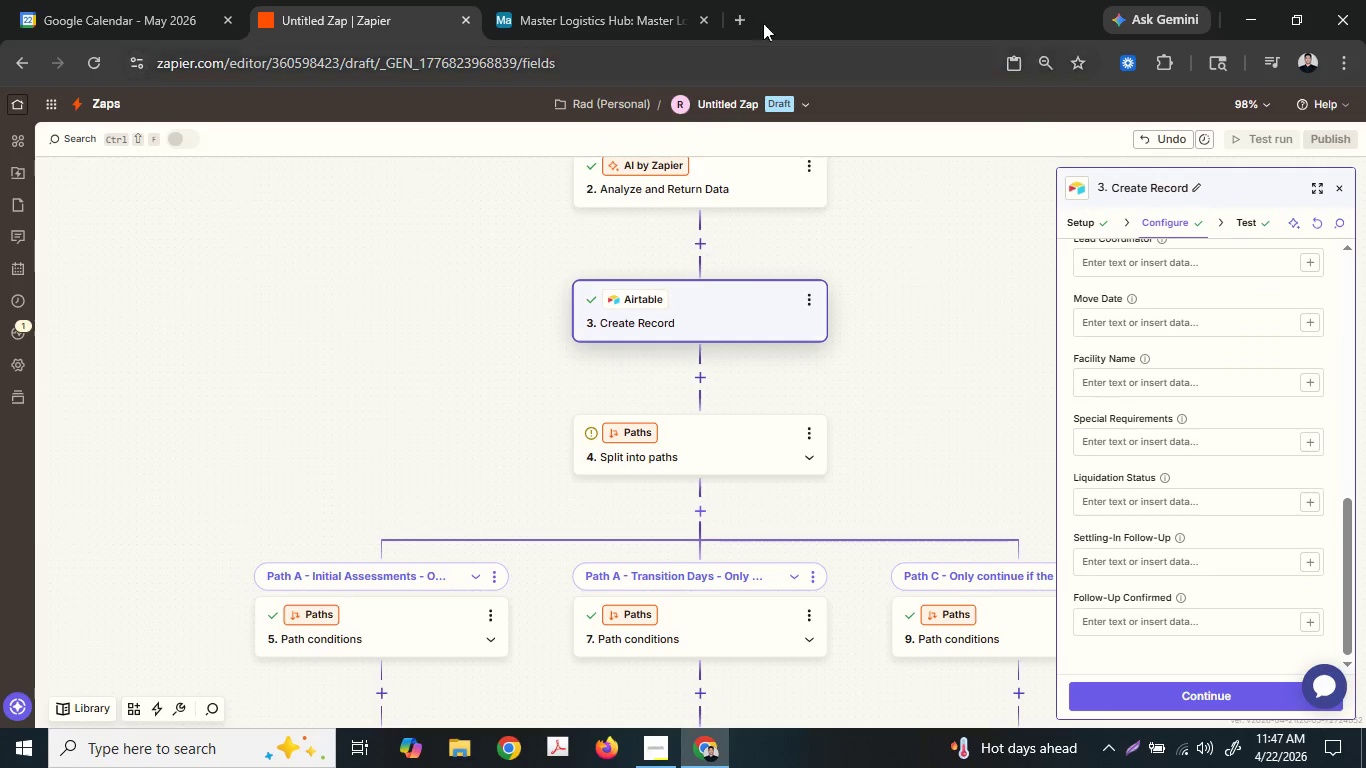 
left_click([689, 0])
 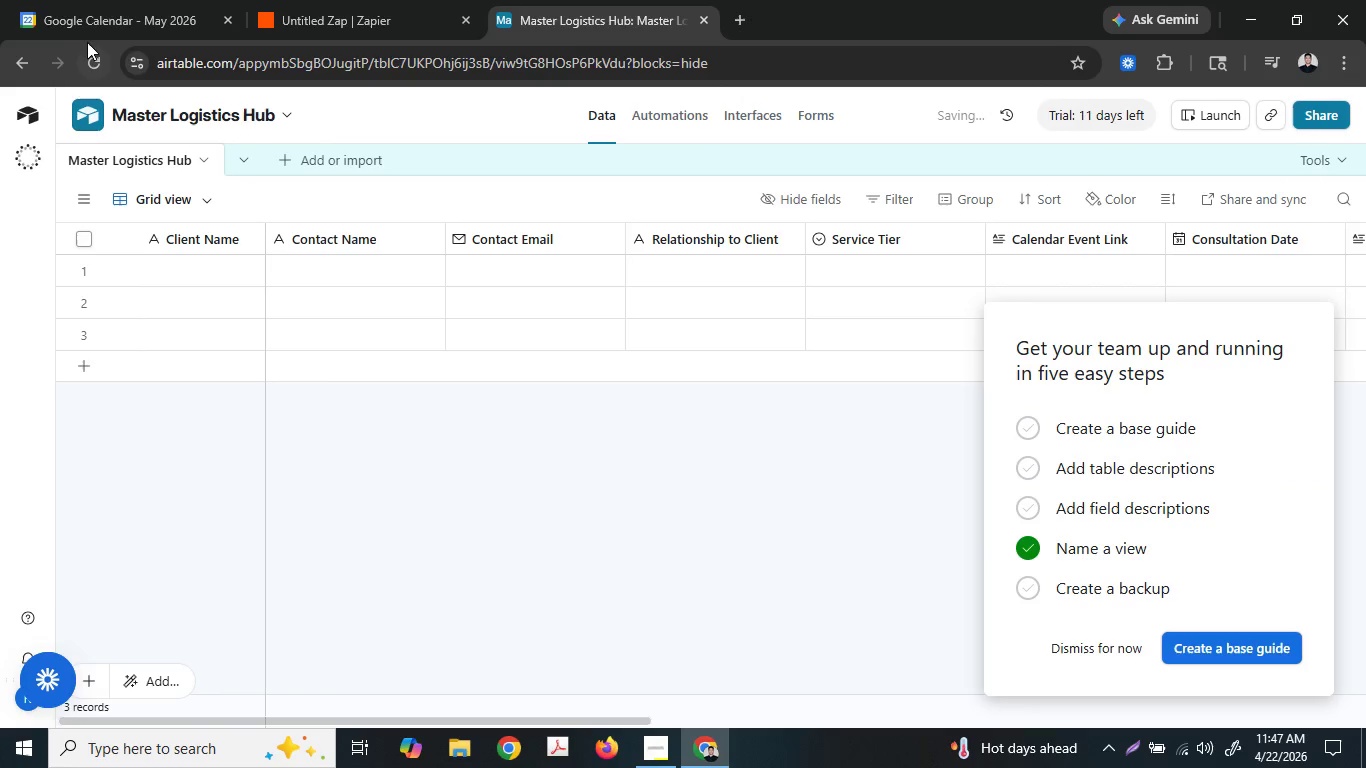 
double_click([90, 47])
 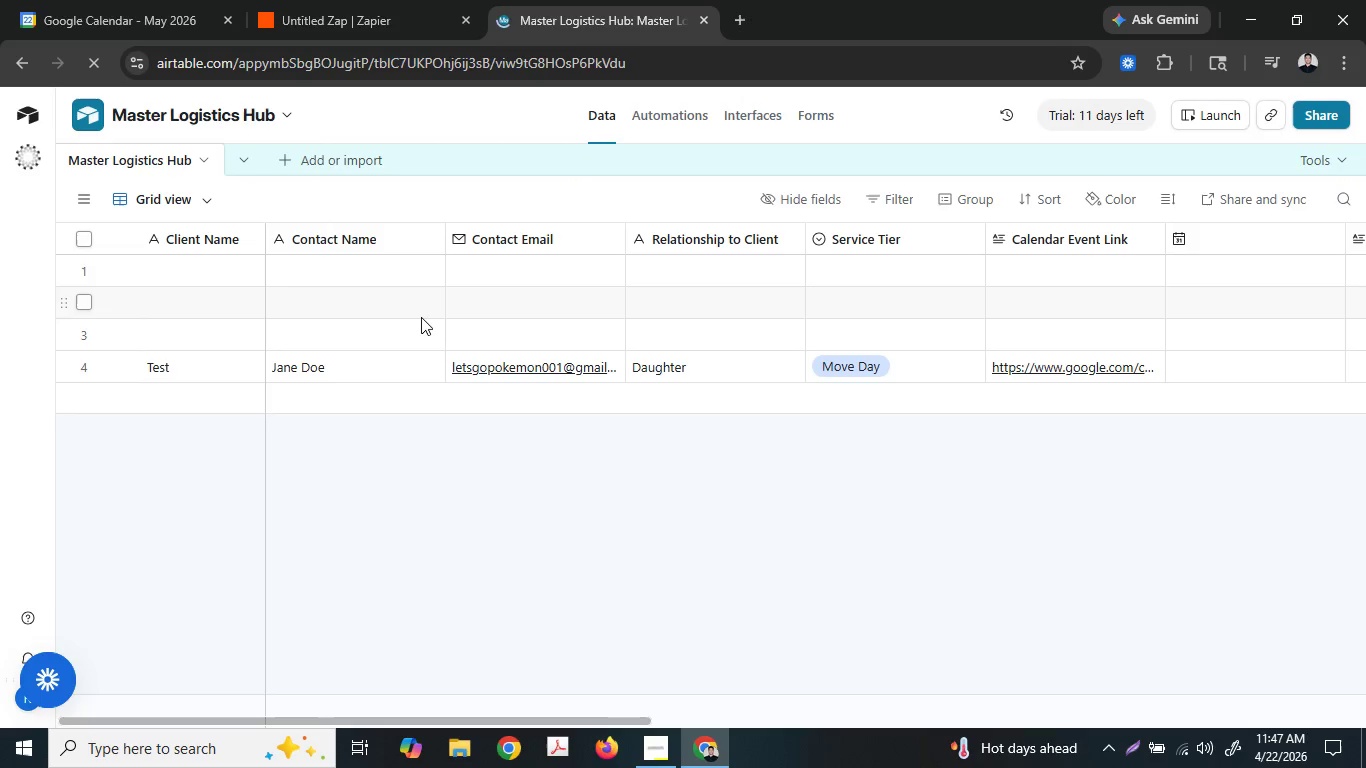 
wait(17.88)
 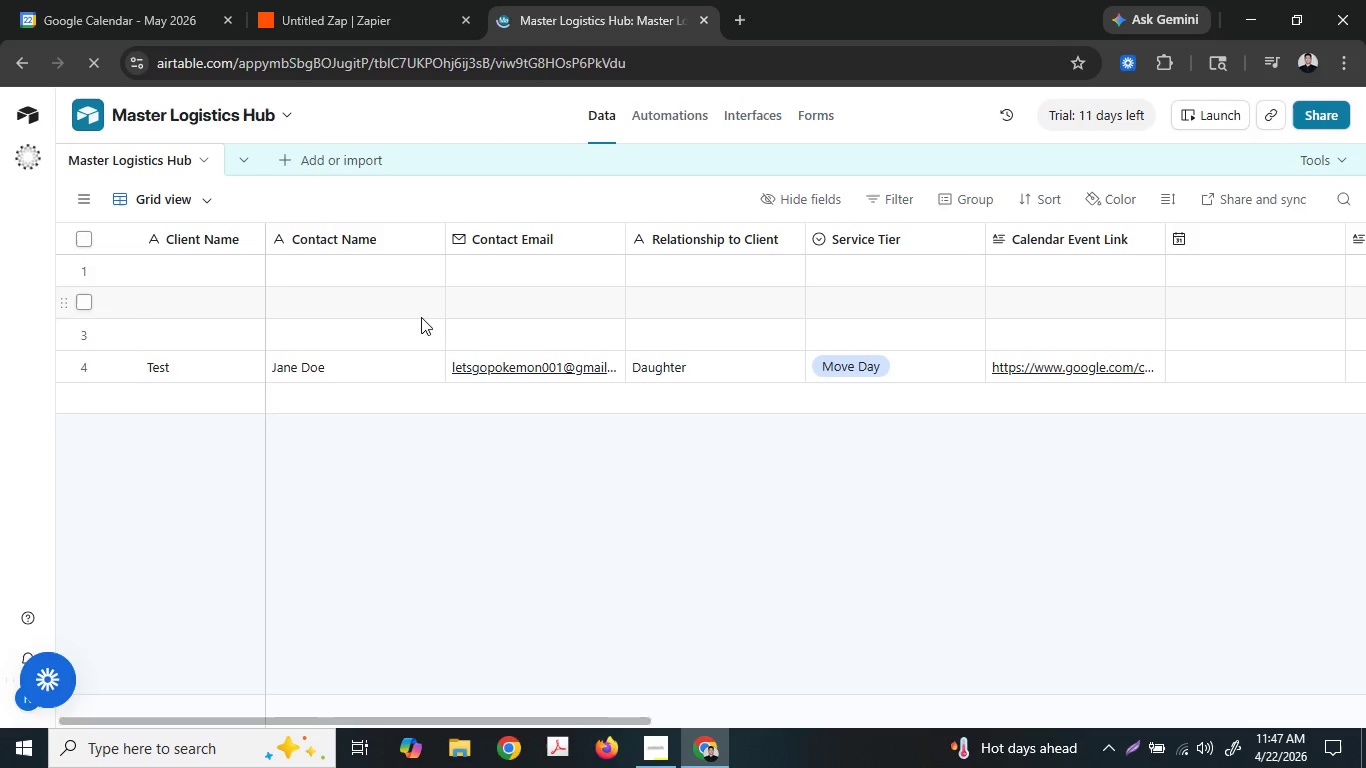 
scroll: coordinate [413, 321], scroll_direction: down, amount: 1.0
 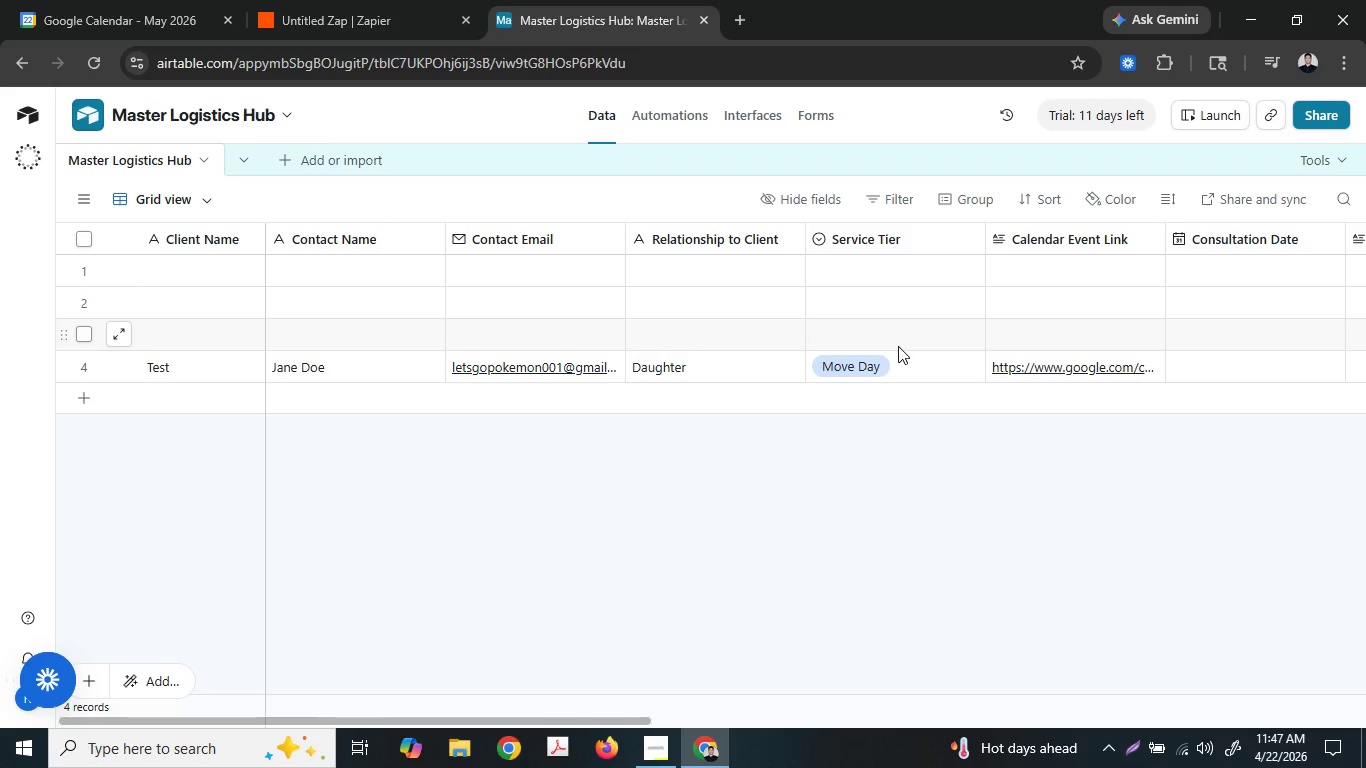 
left_click([434, 0])
 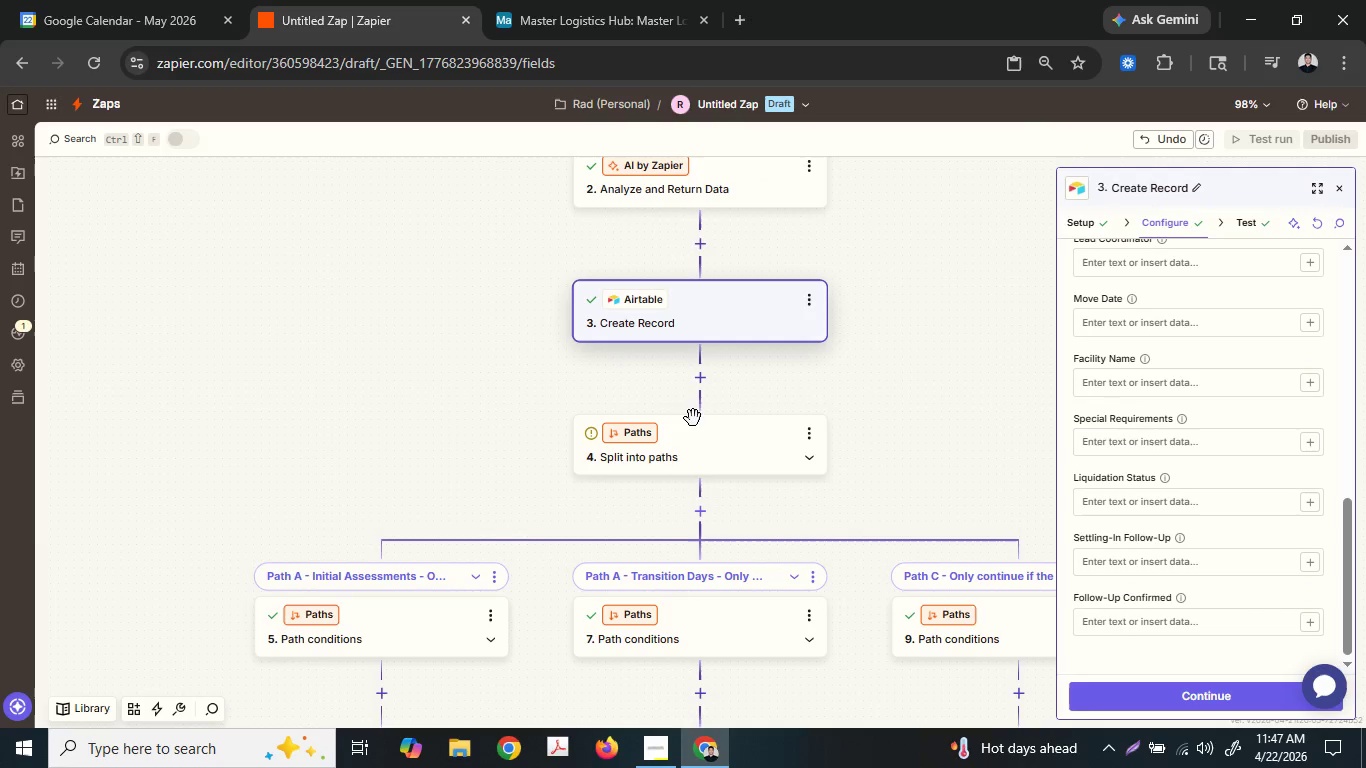 
scroll: coordinate [694, 422], scroll_direction: down, amount: 5.0
 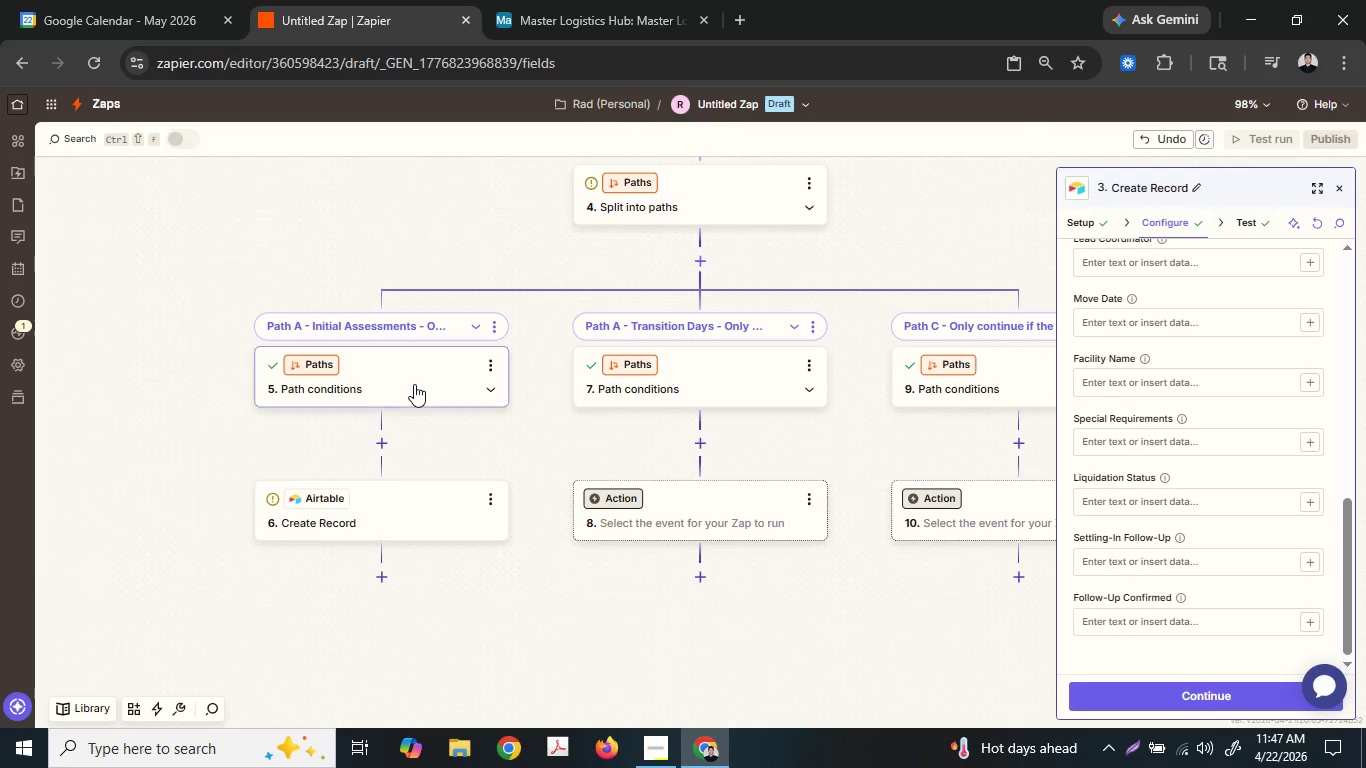 
left_click([414, 384])
 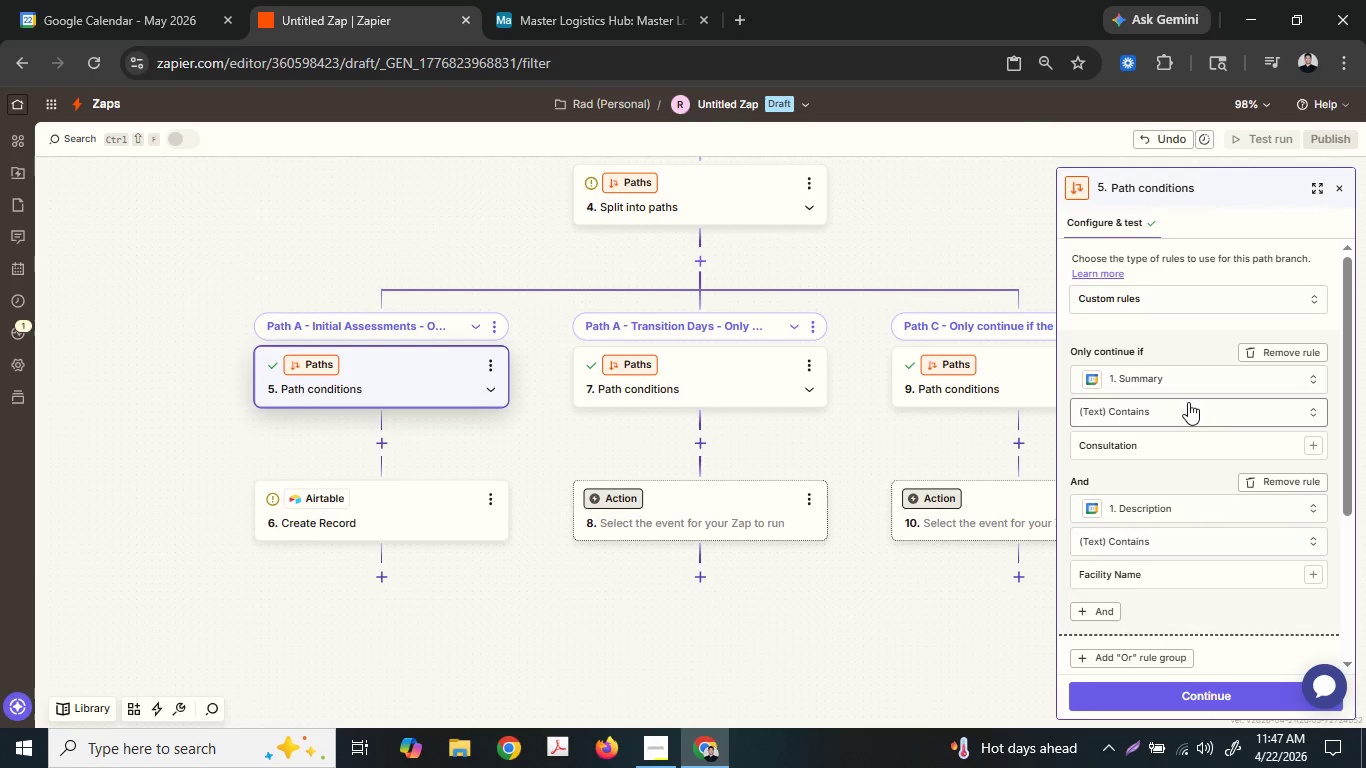 
left_click([1179, 373])
 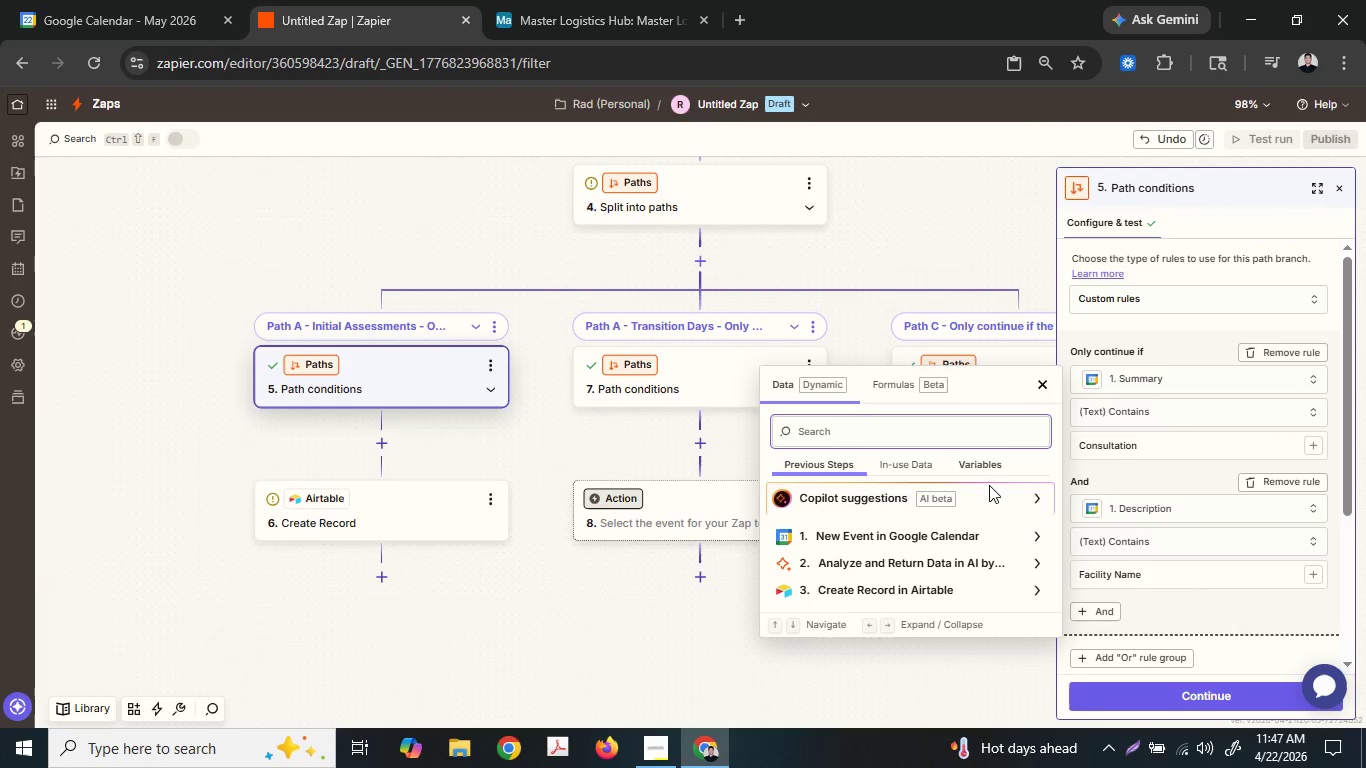 
mouse_move([927, 534])
 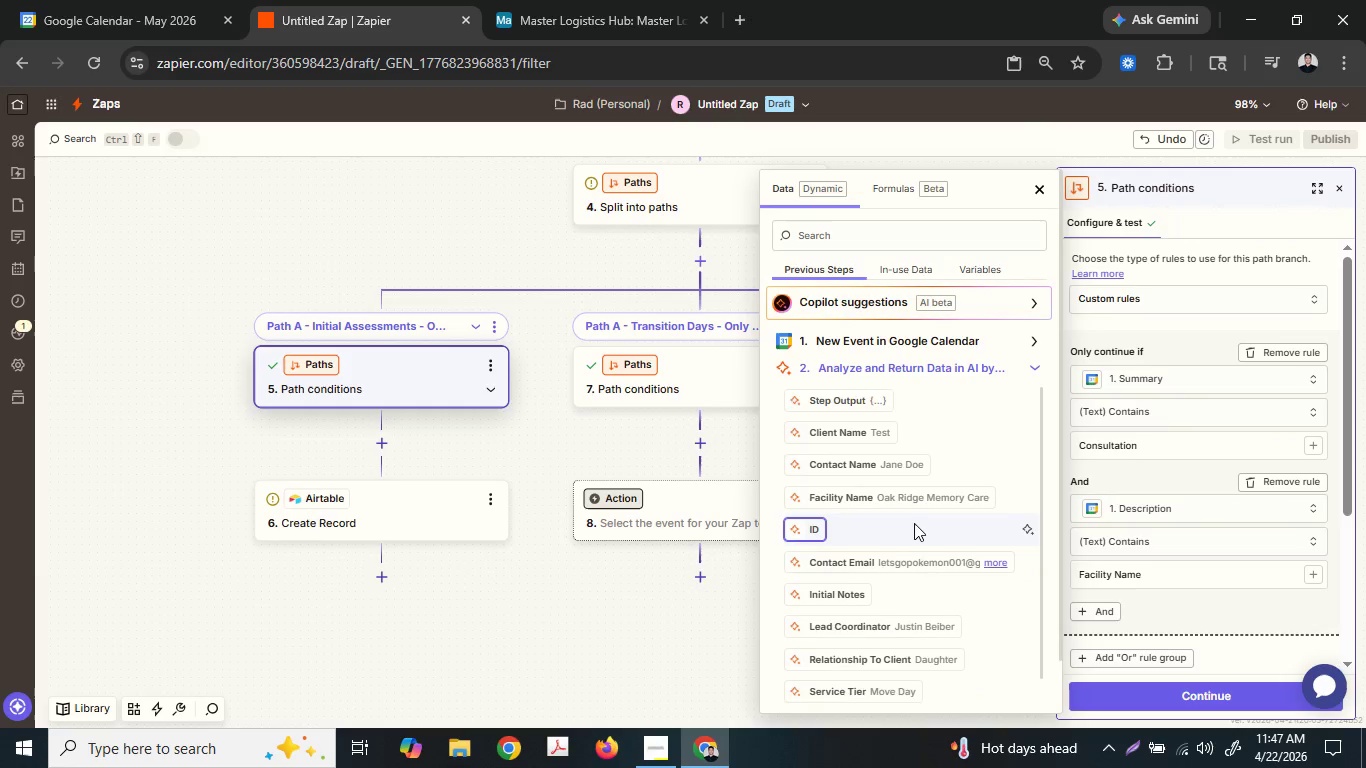 
scroll: coordinate [914, 523], scroll_direction: down, amount: 2.0
 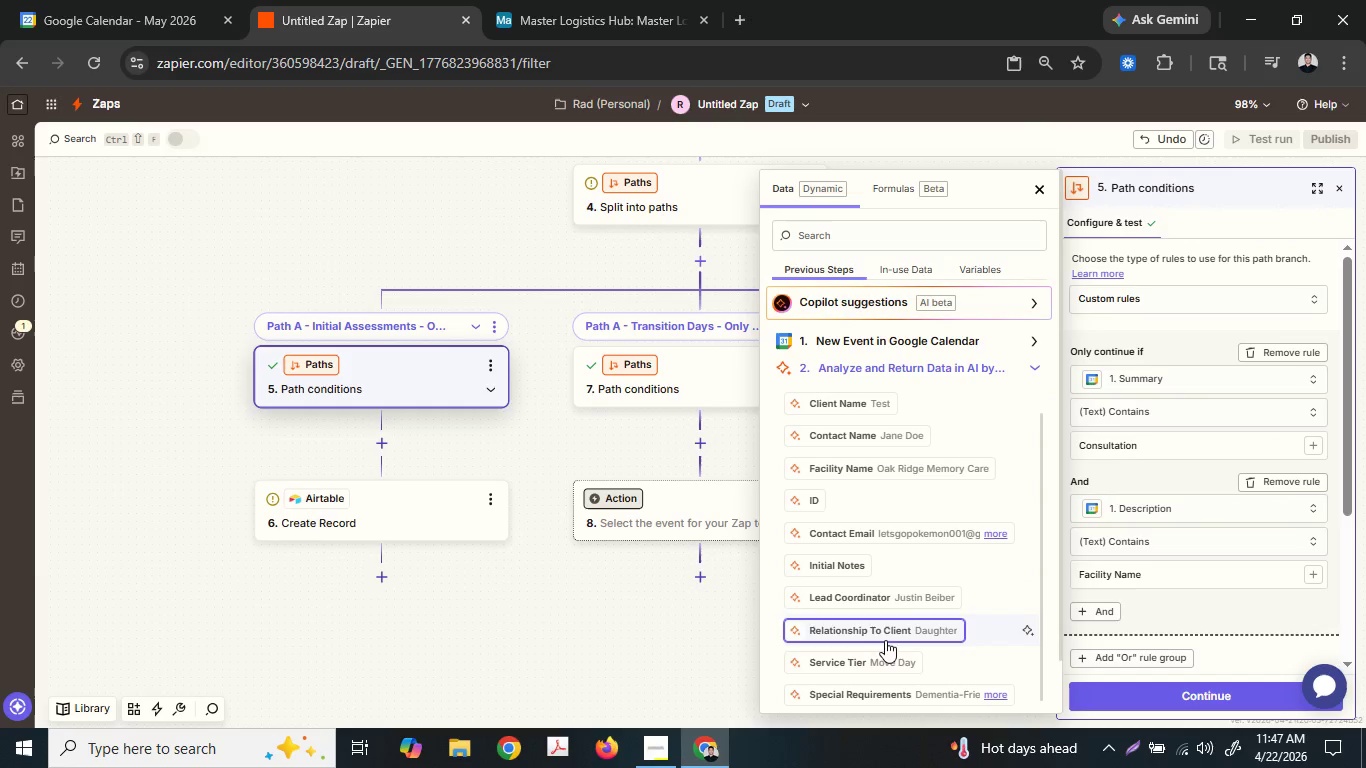 
left_click([885, 647])
 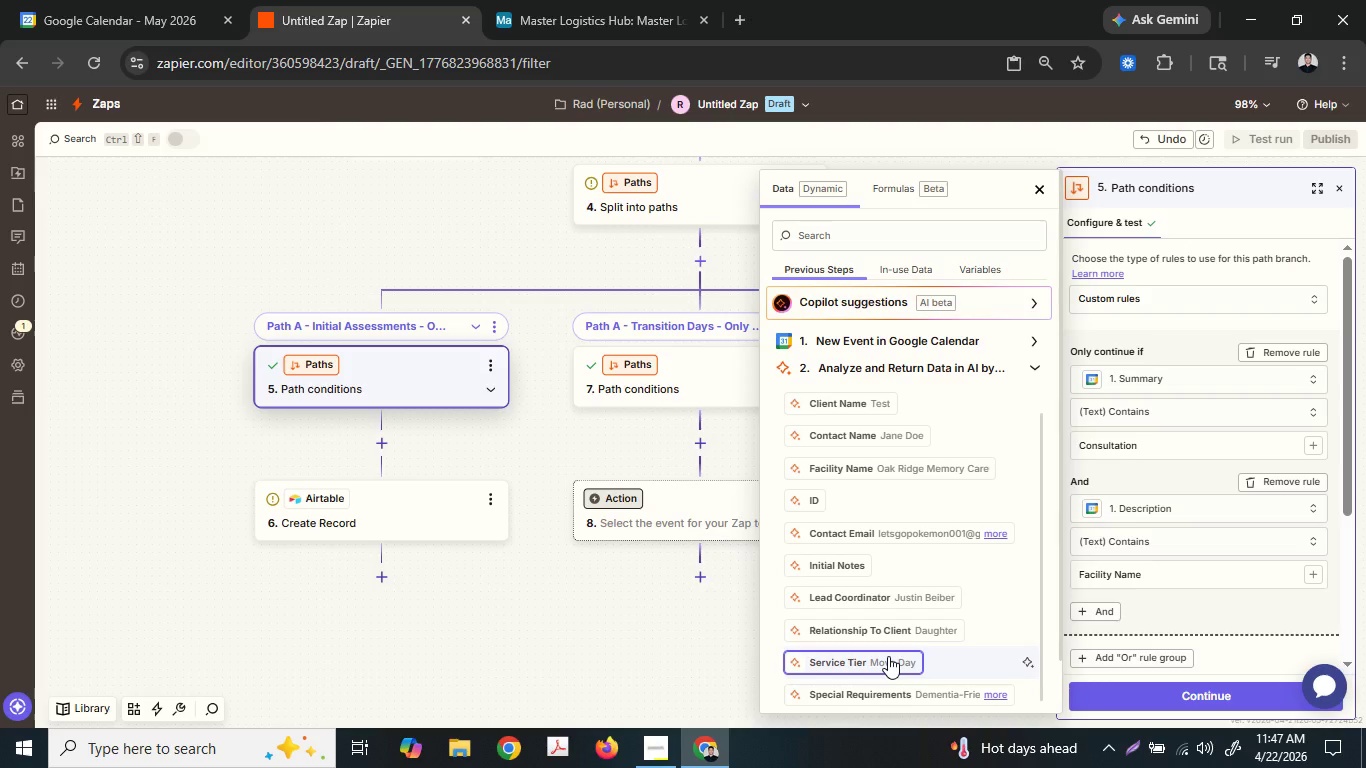 
left_click([888, 656])
 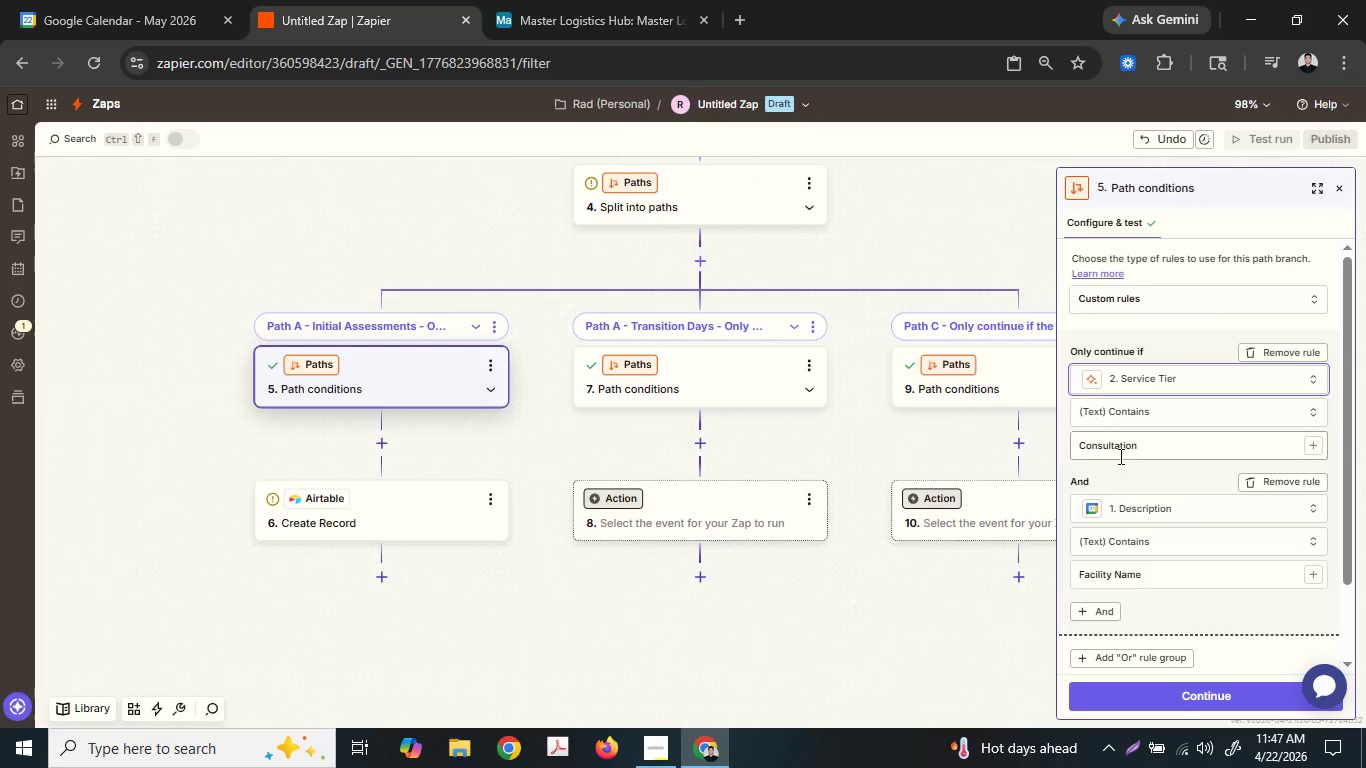 
left_click([1150, 405])
 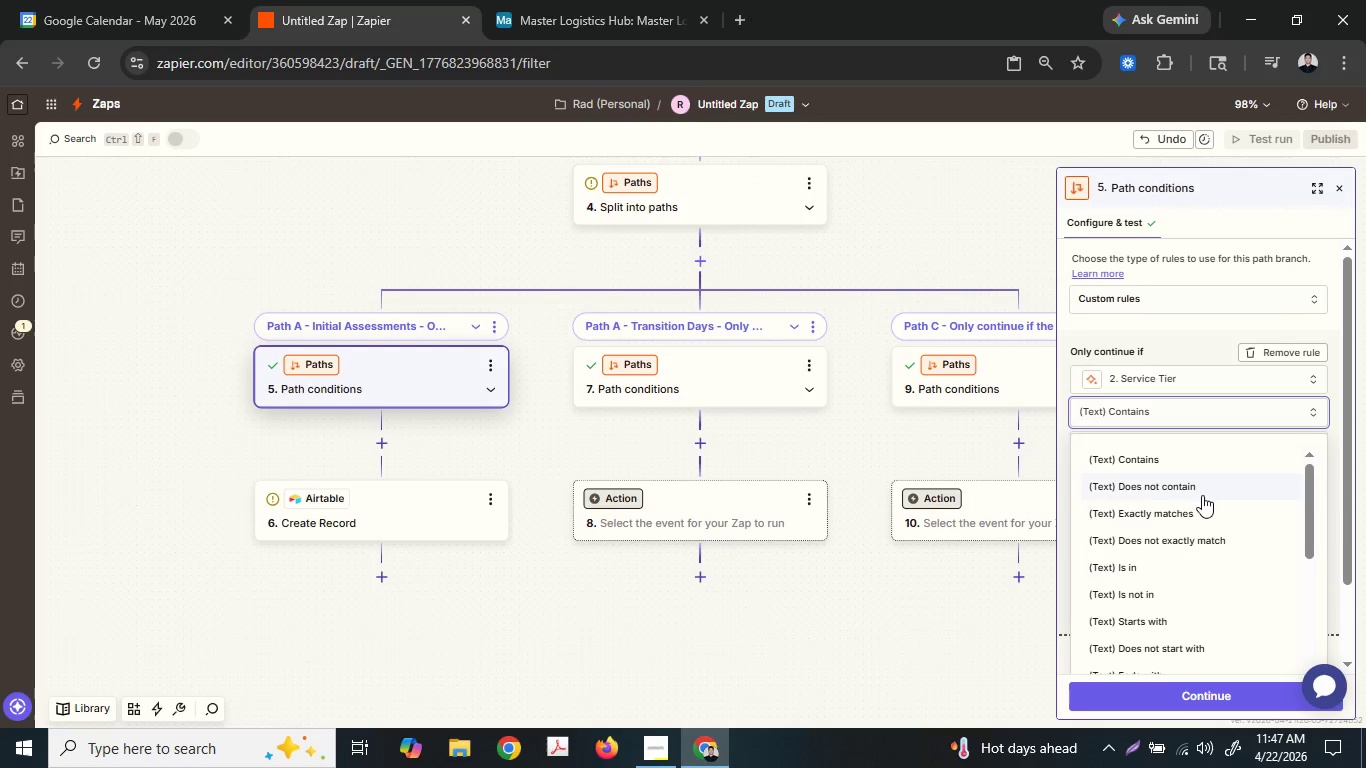 
left_click([1203, 525])
 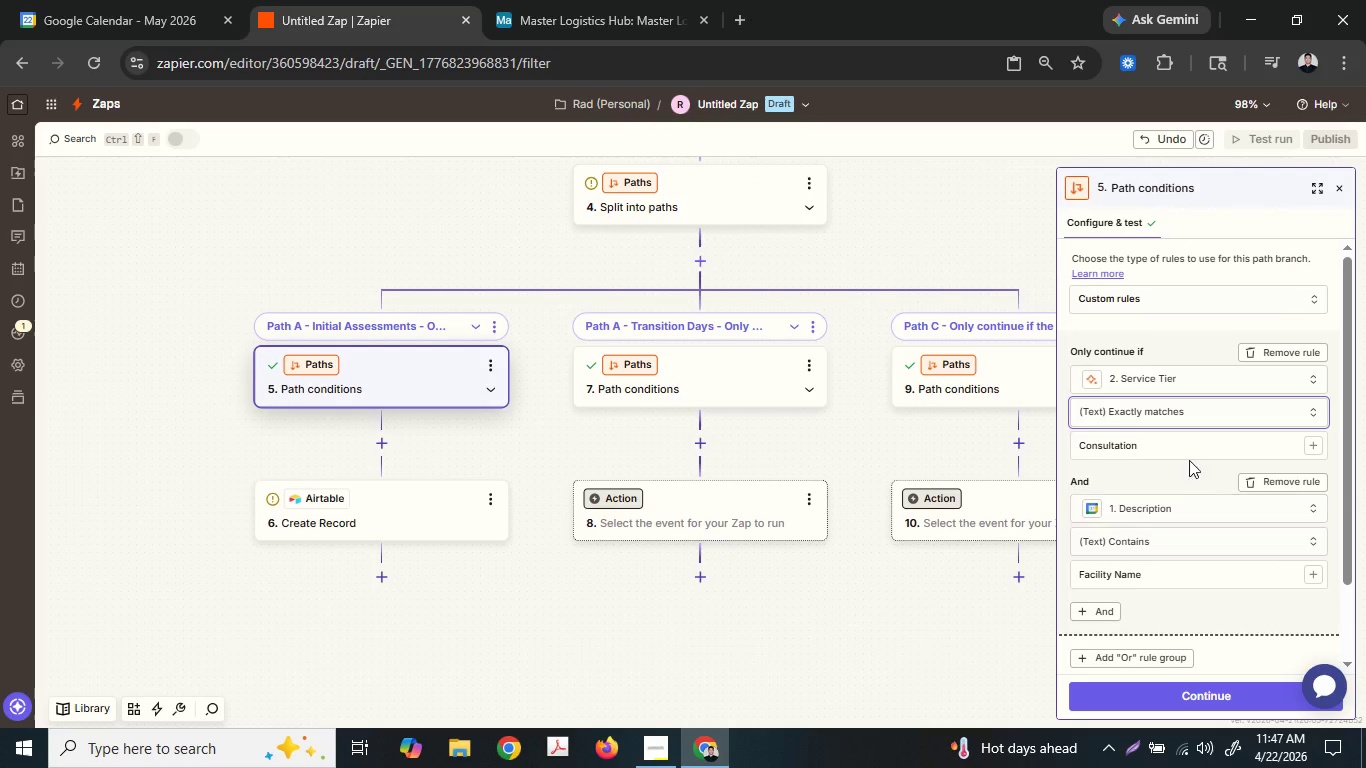 
left_click([1187, 455])
 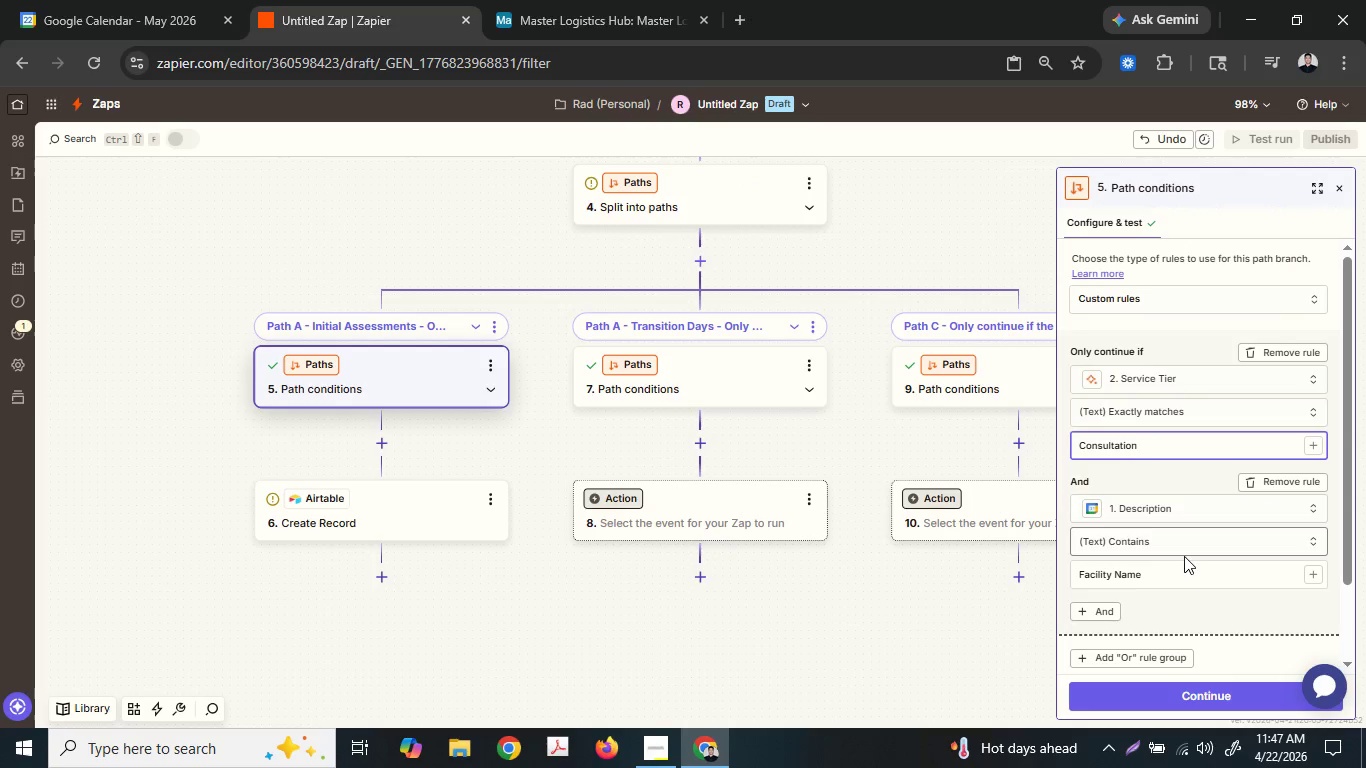 
scroll: coordinate [1180, 509], scroll_direction: down, amount: 1.0
 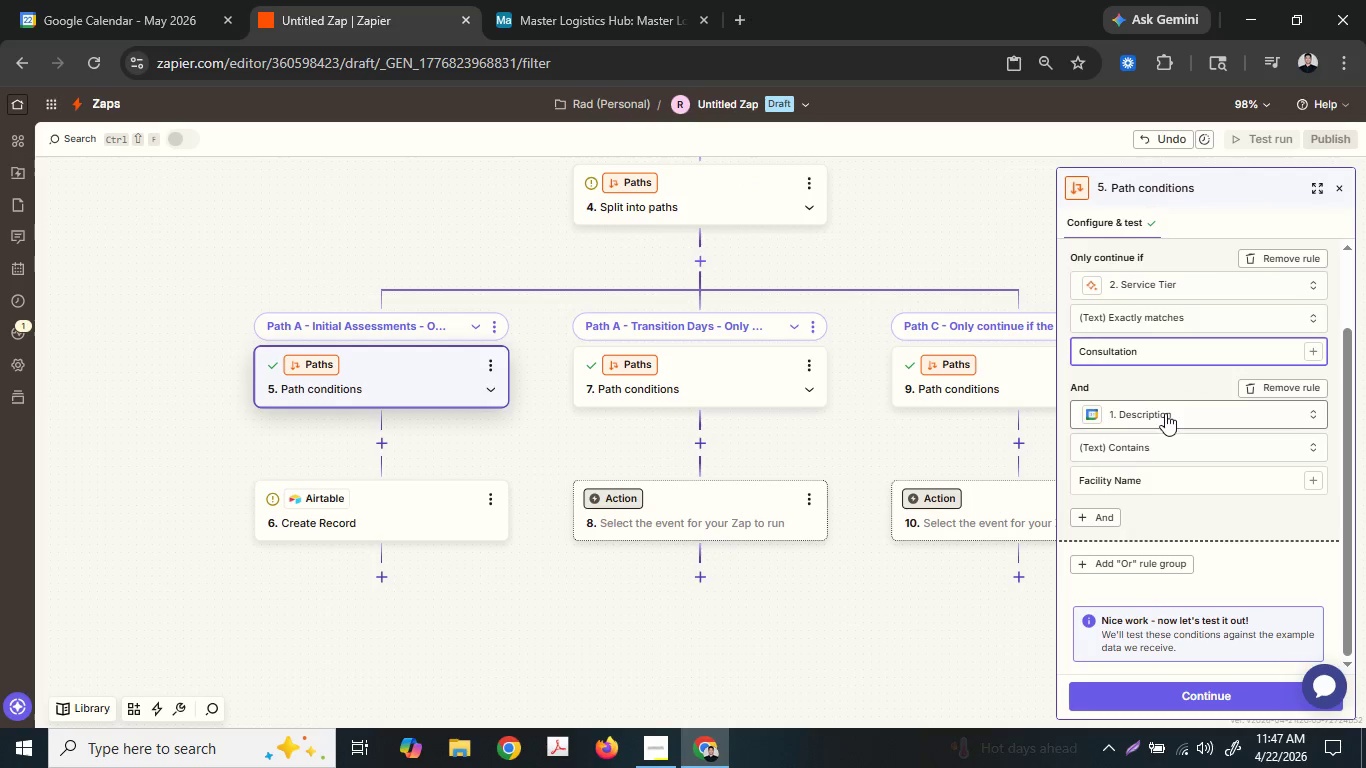 
left_click([1165, 412])
 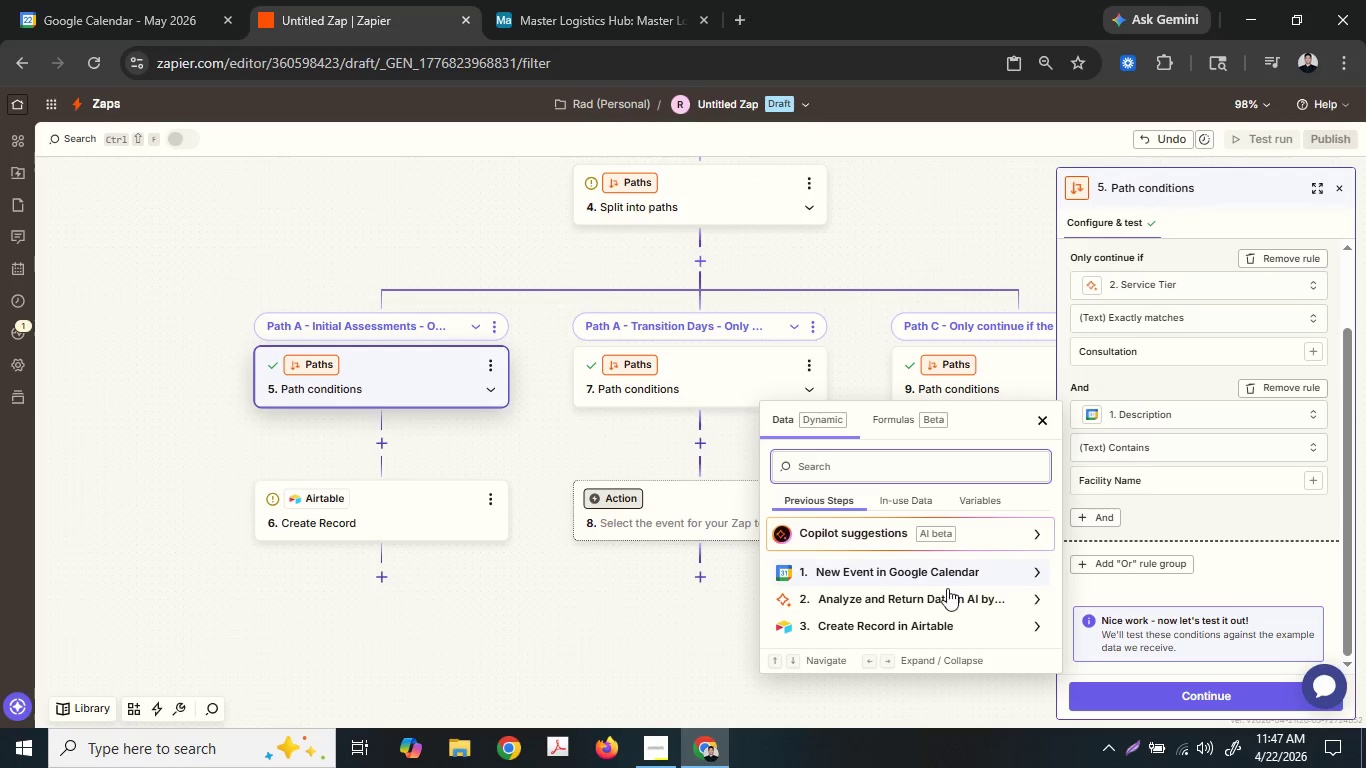 
left_click([943, 598])
 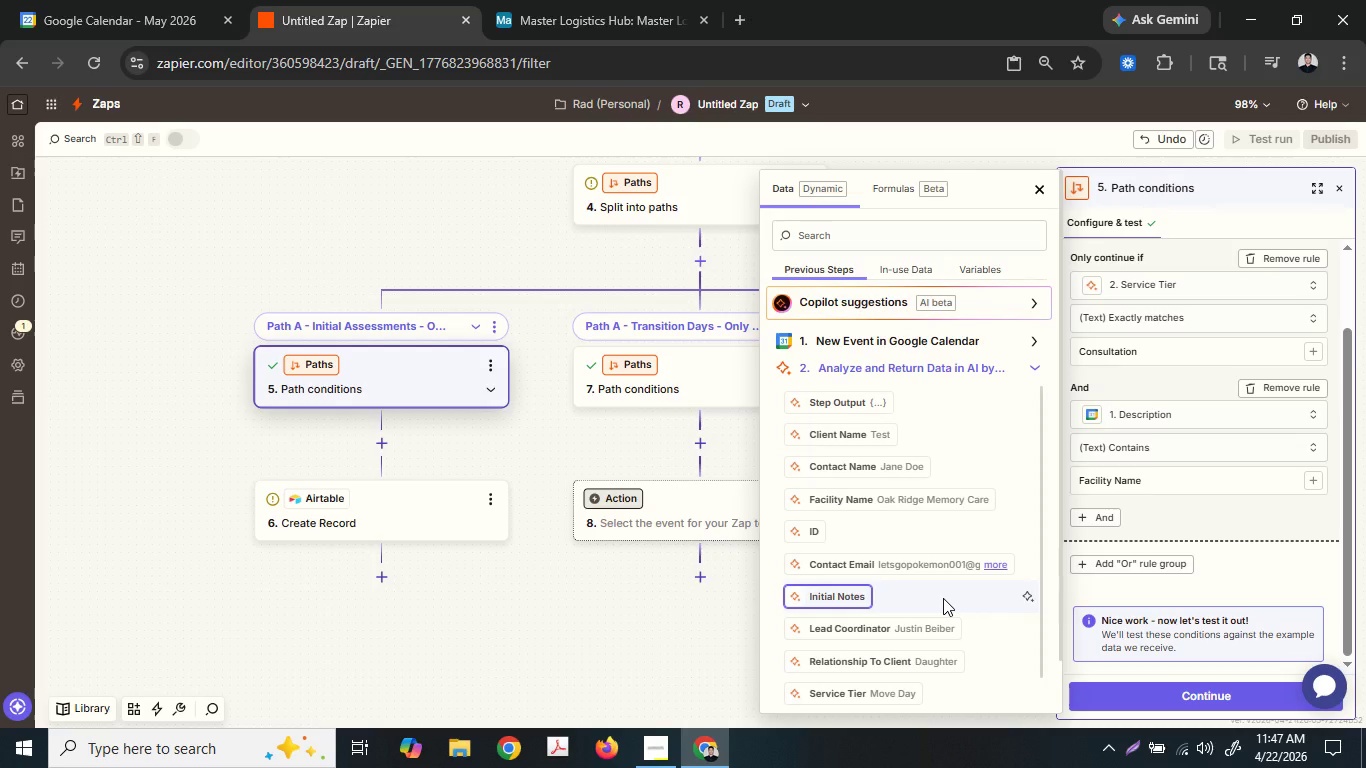 
scroll: coordinate [943, 598], scroll_direction: down, amount: 1.0
 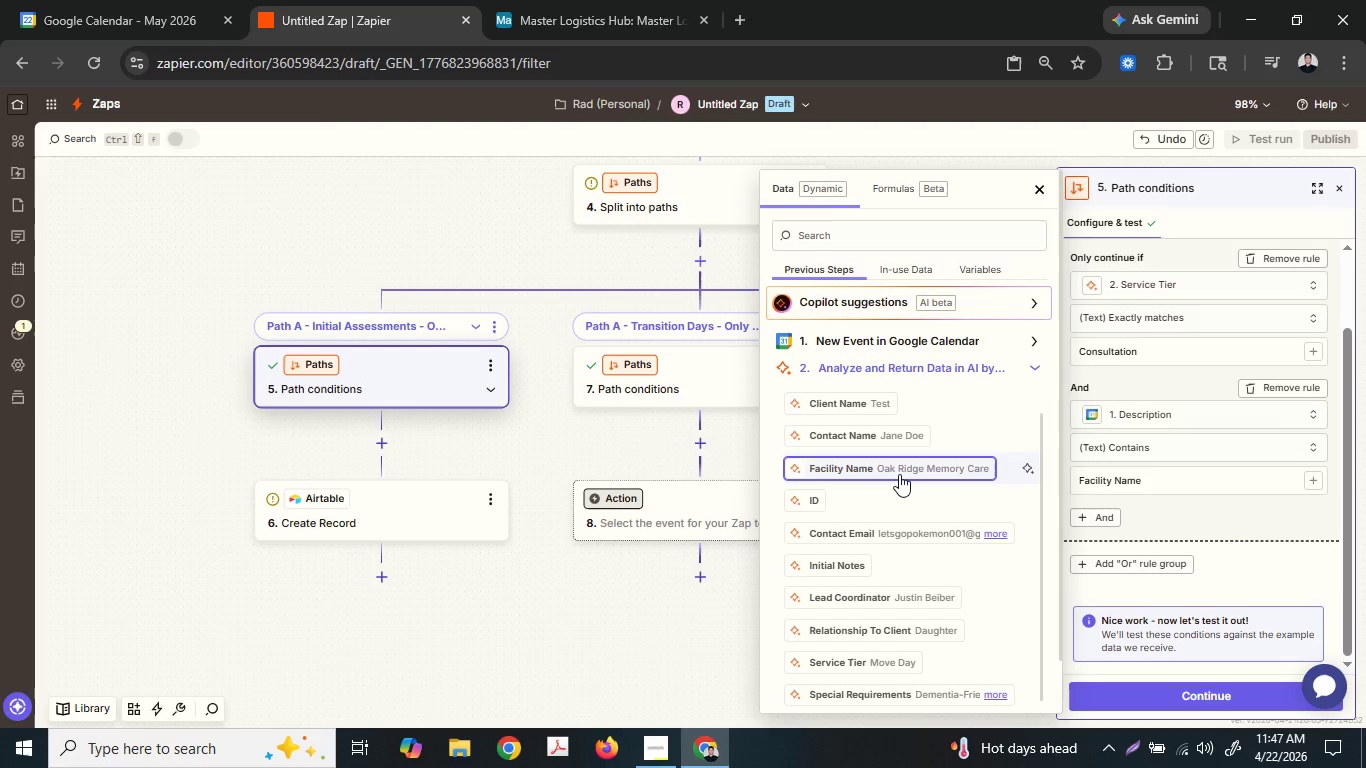 
wait(15.57)
 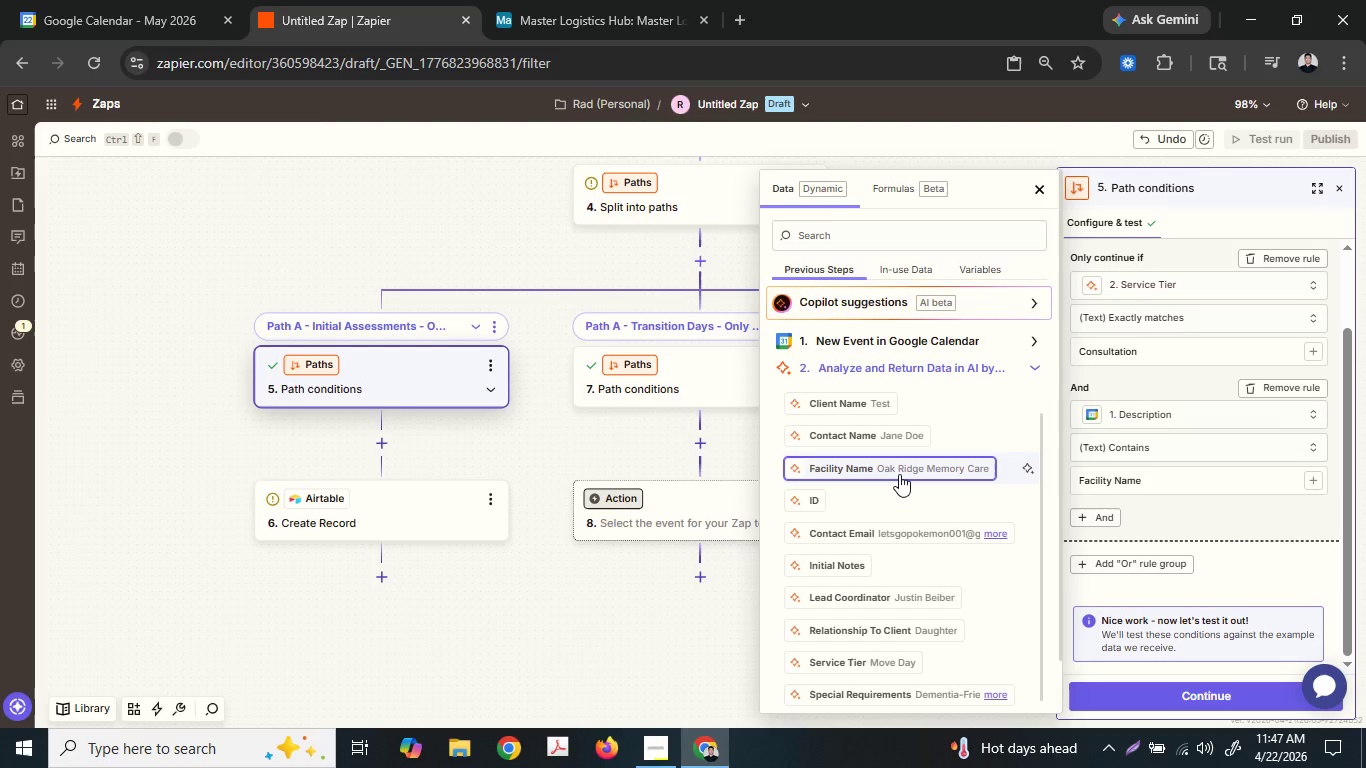 
left_click([660, 761])